 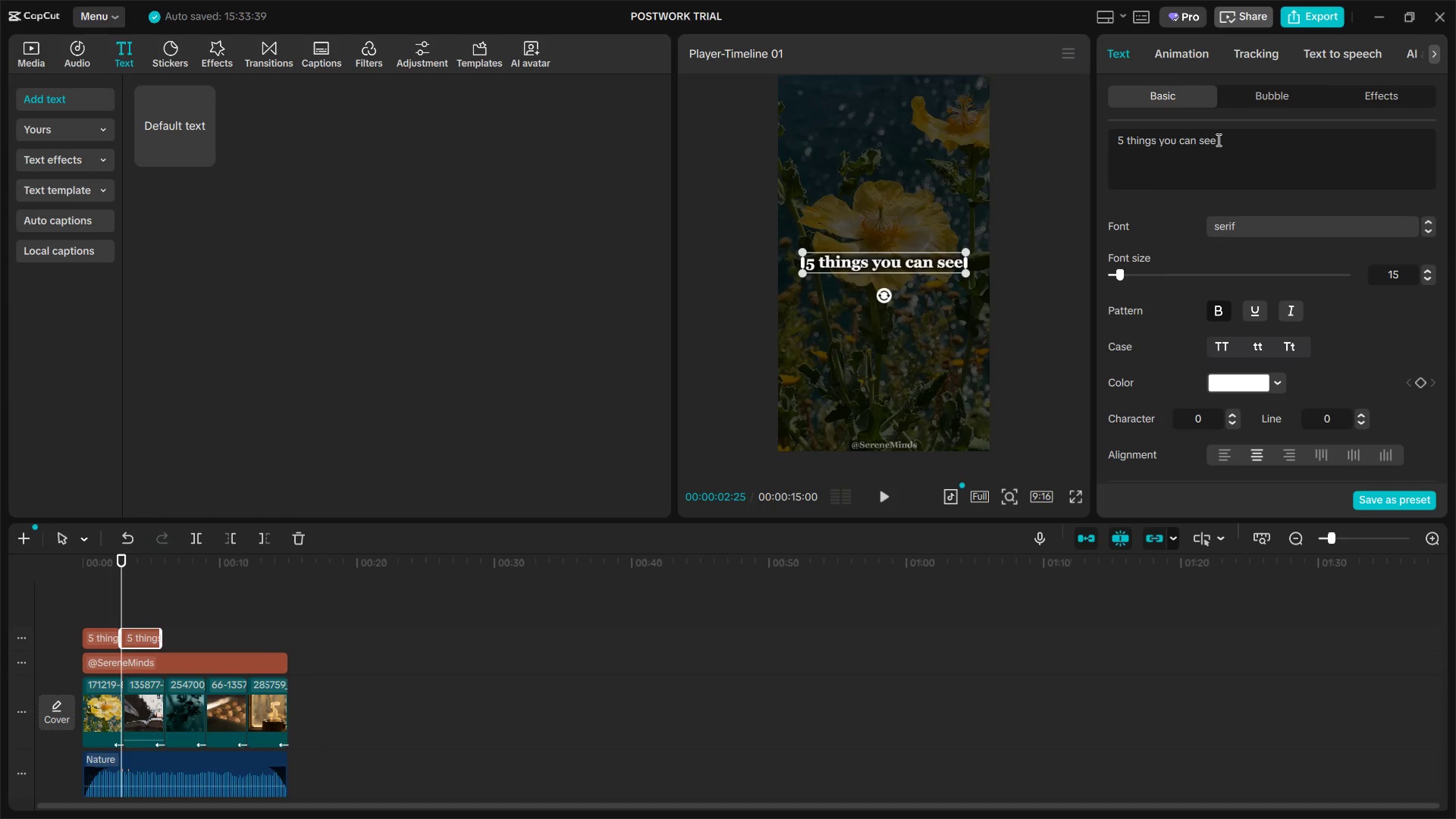 
triple_click([1217, 140])
 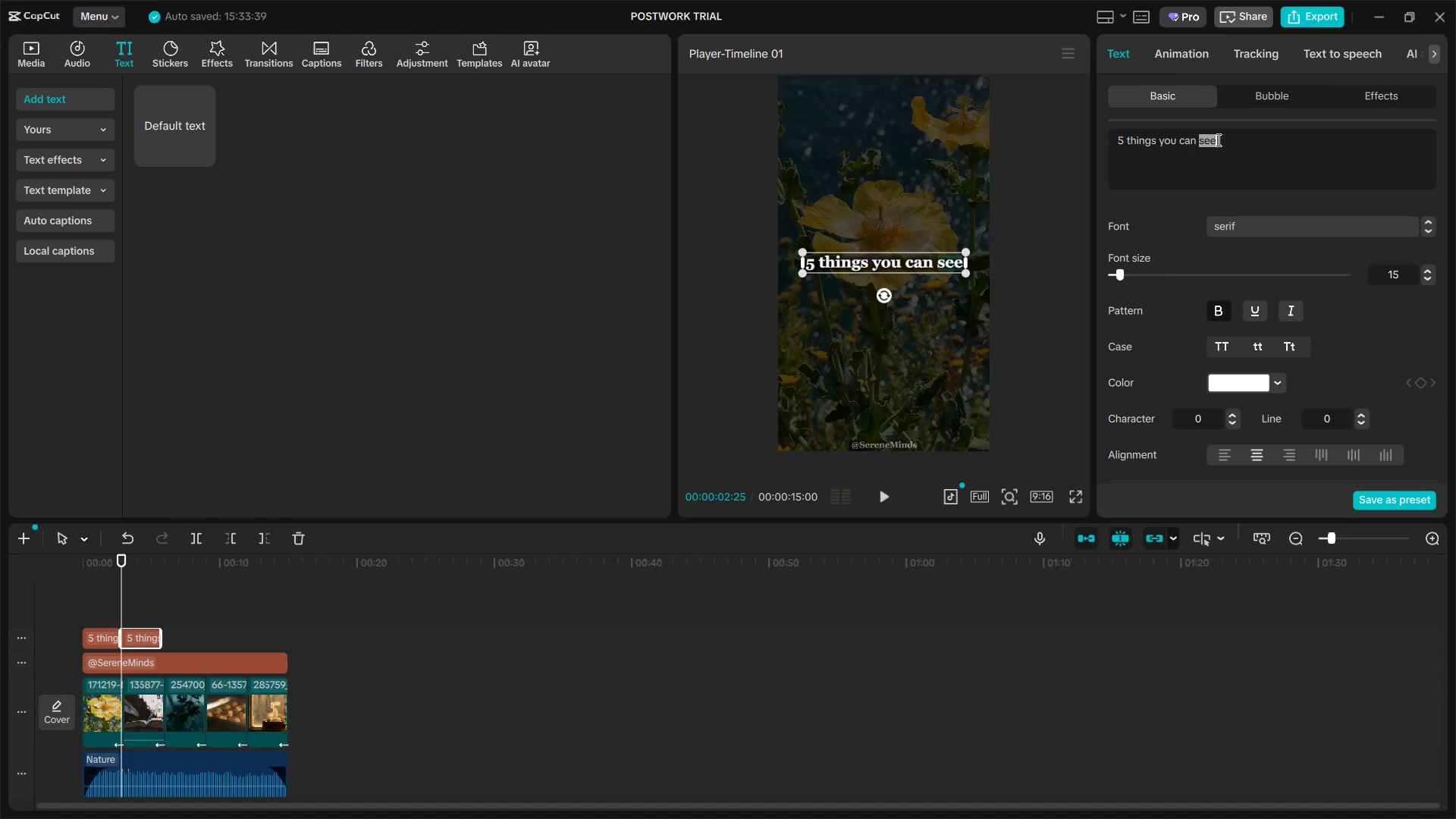 
triple_click([1217, 140])
 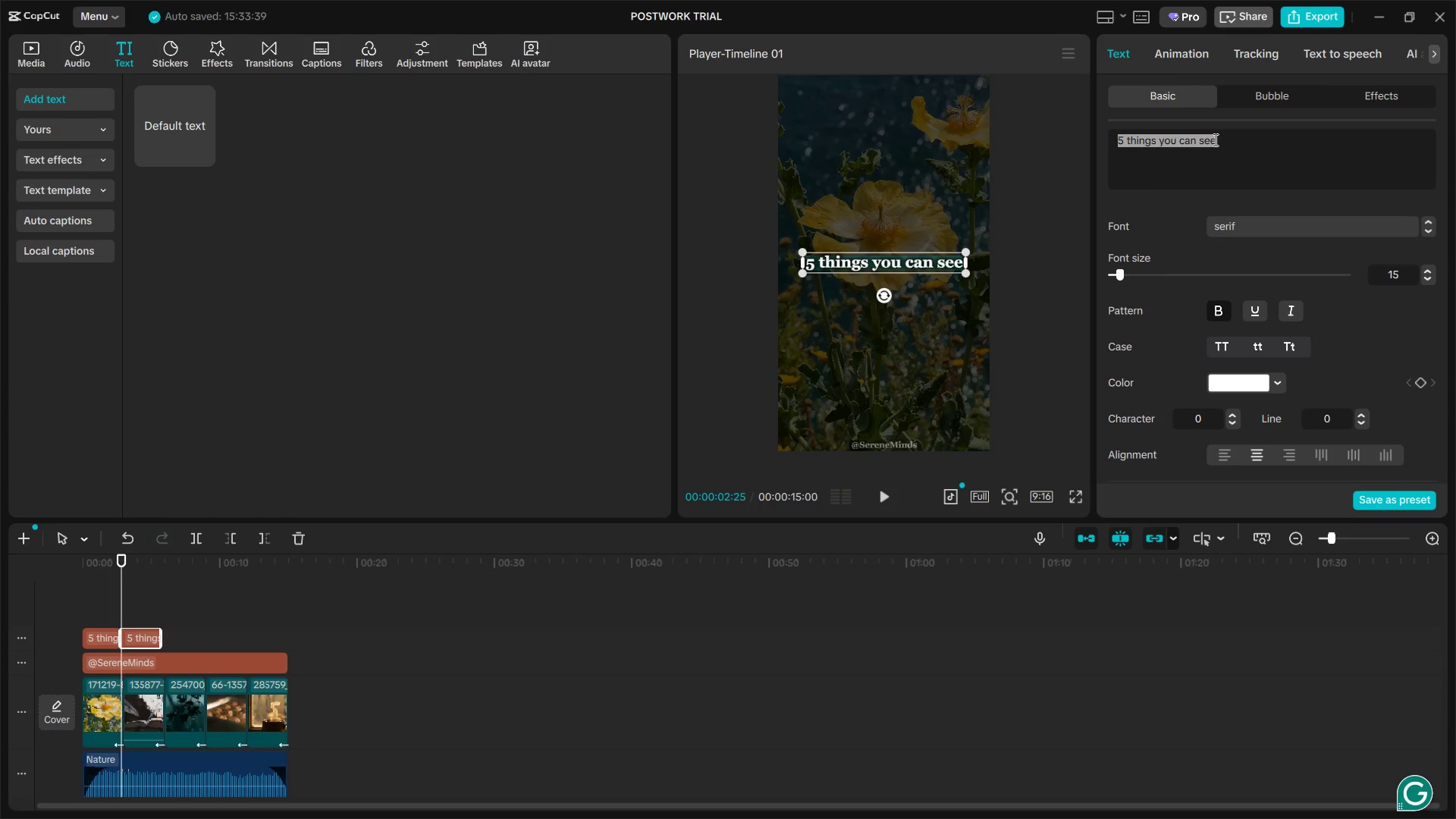 
key(Control+V)
 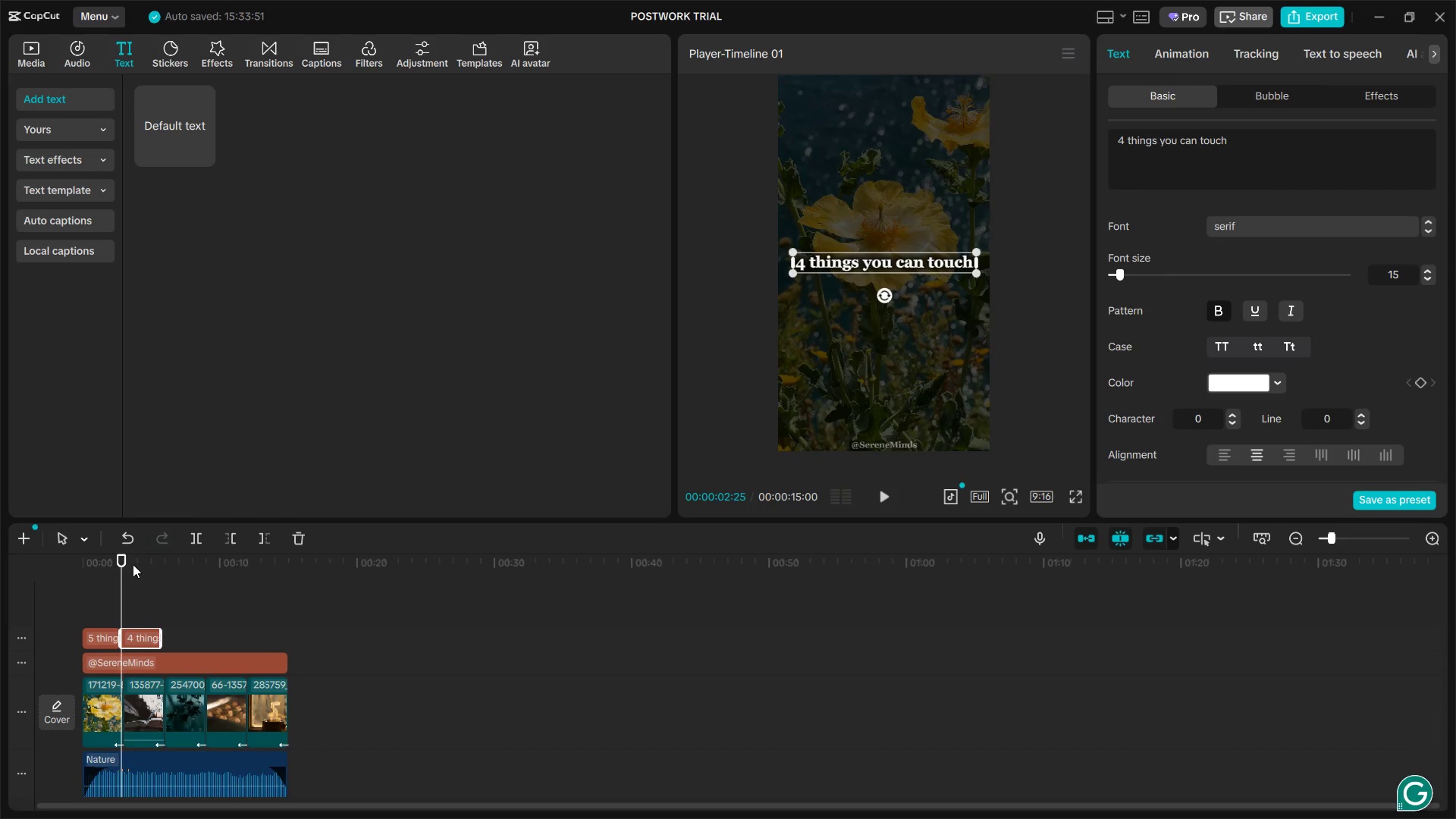 
left_click_drag(start_coordinate=[120, 557], to_coordinate=[70, 563])
 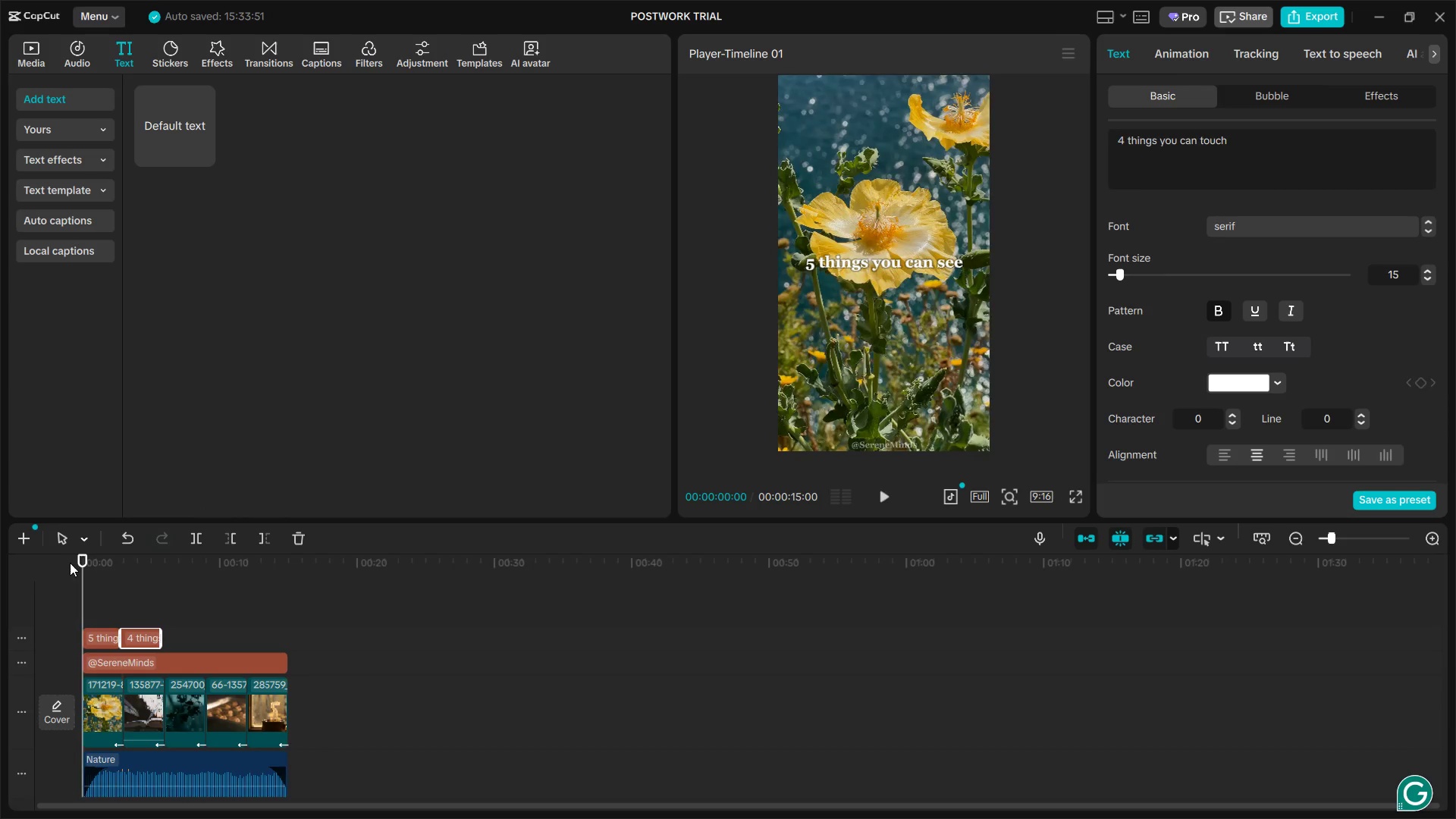 
key(Space)
 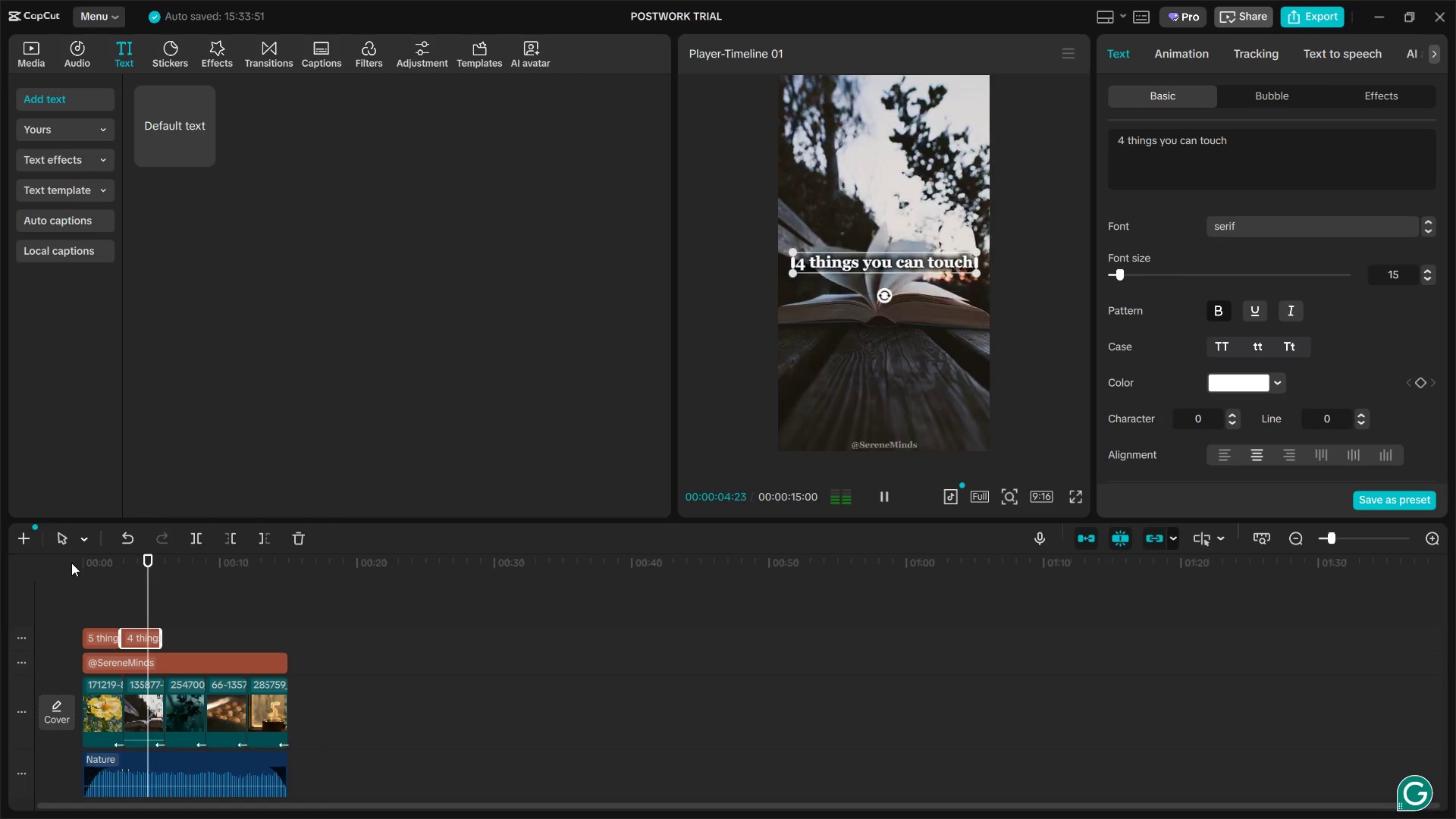 
wait(6.52)
 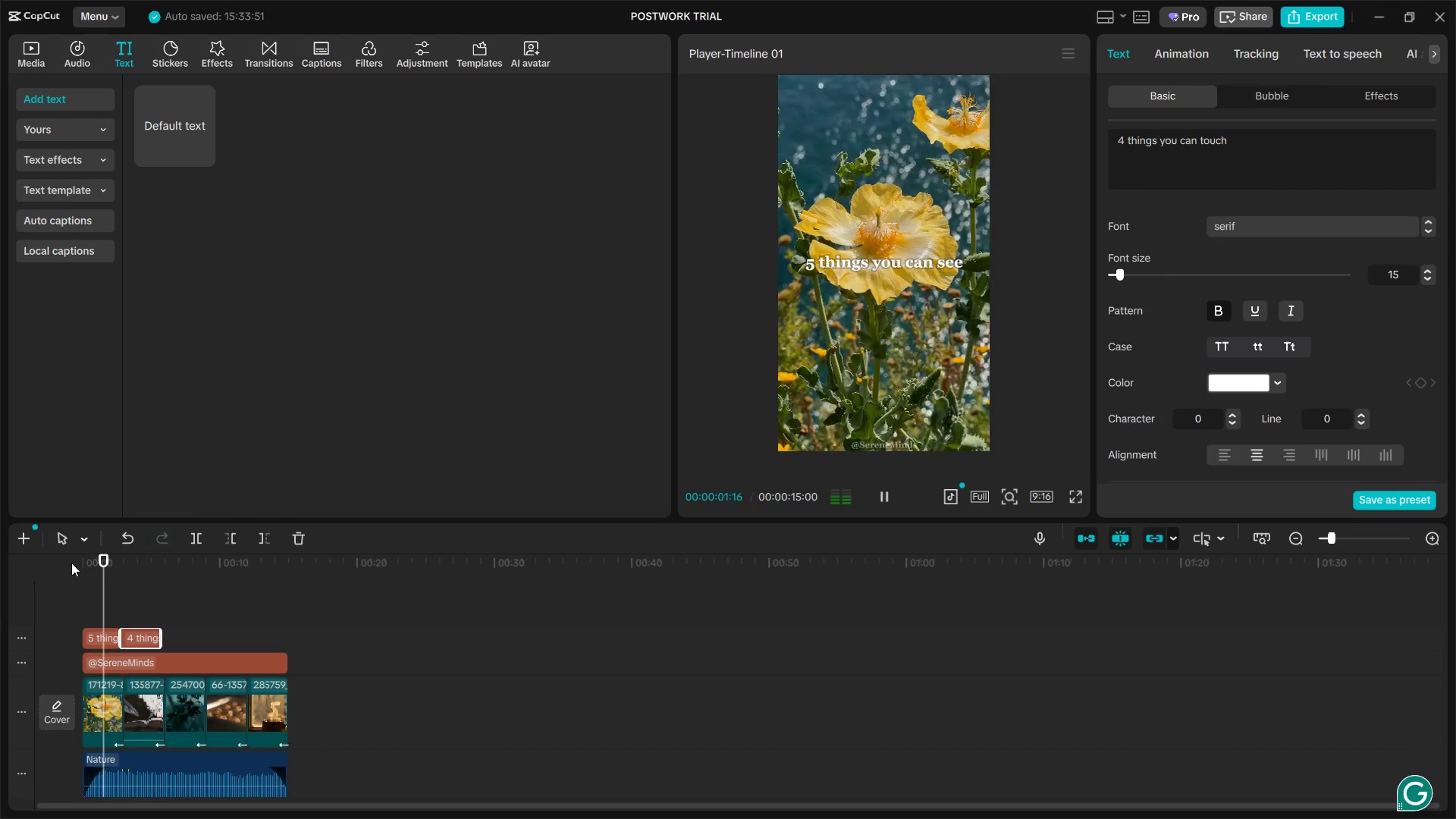 
key(Space)
 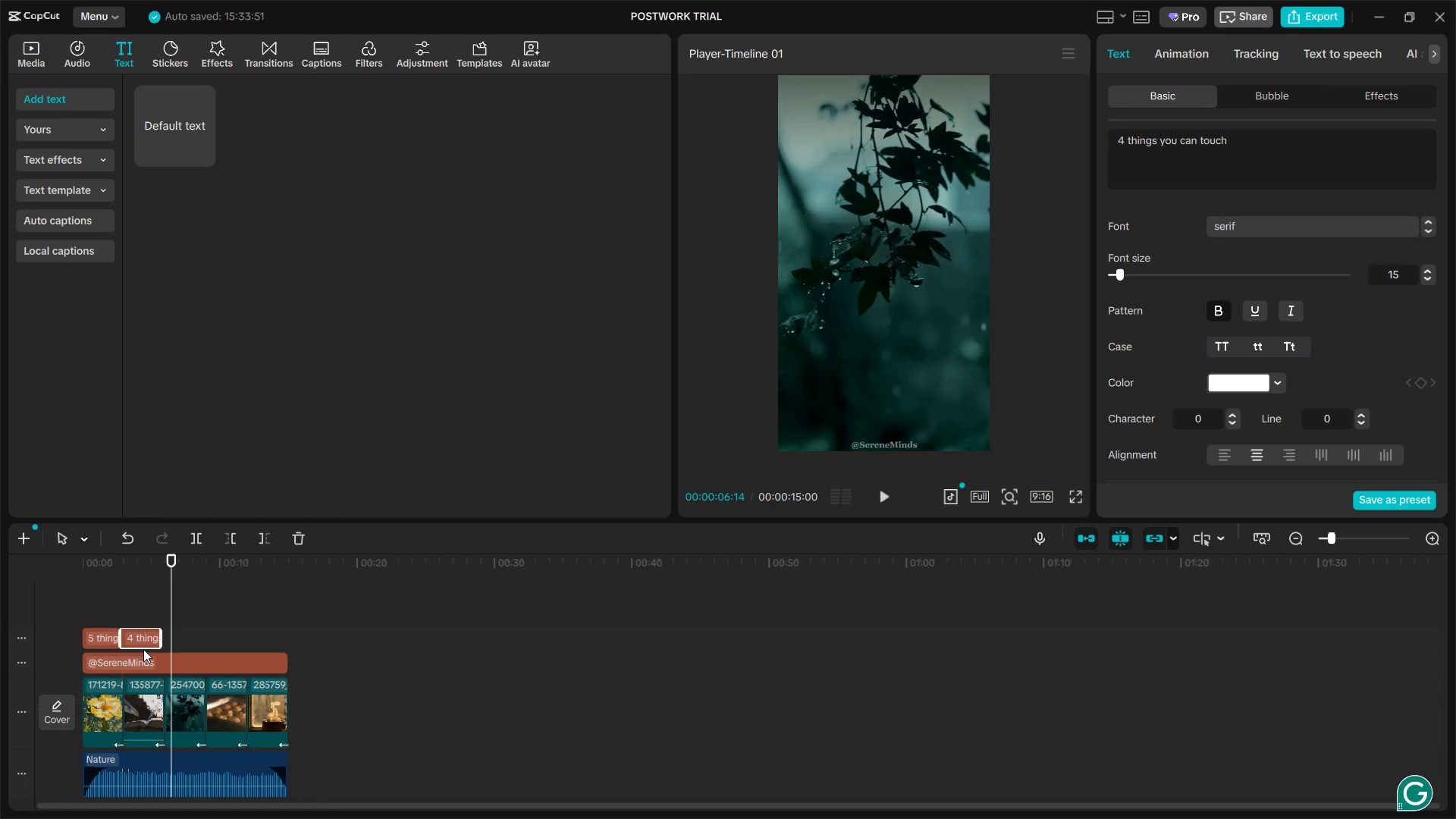 
left_click([140, 640])
 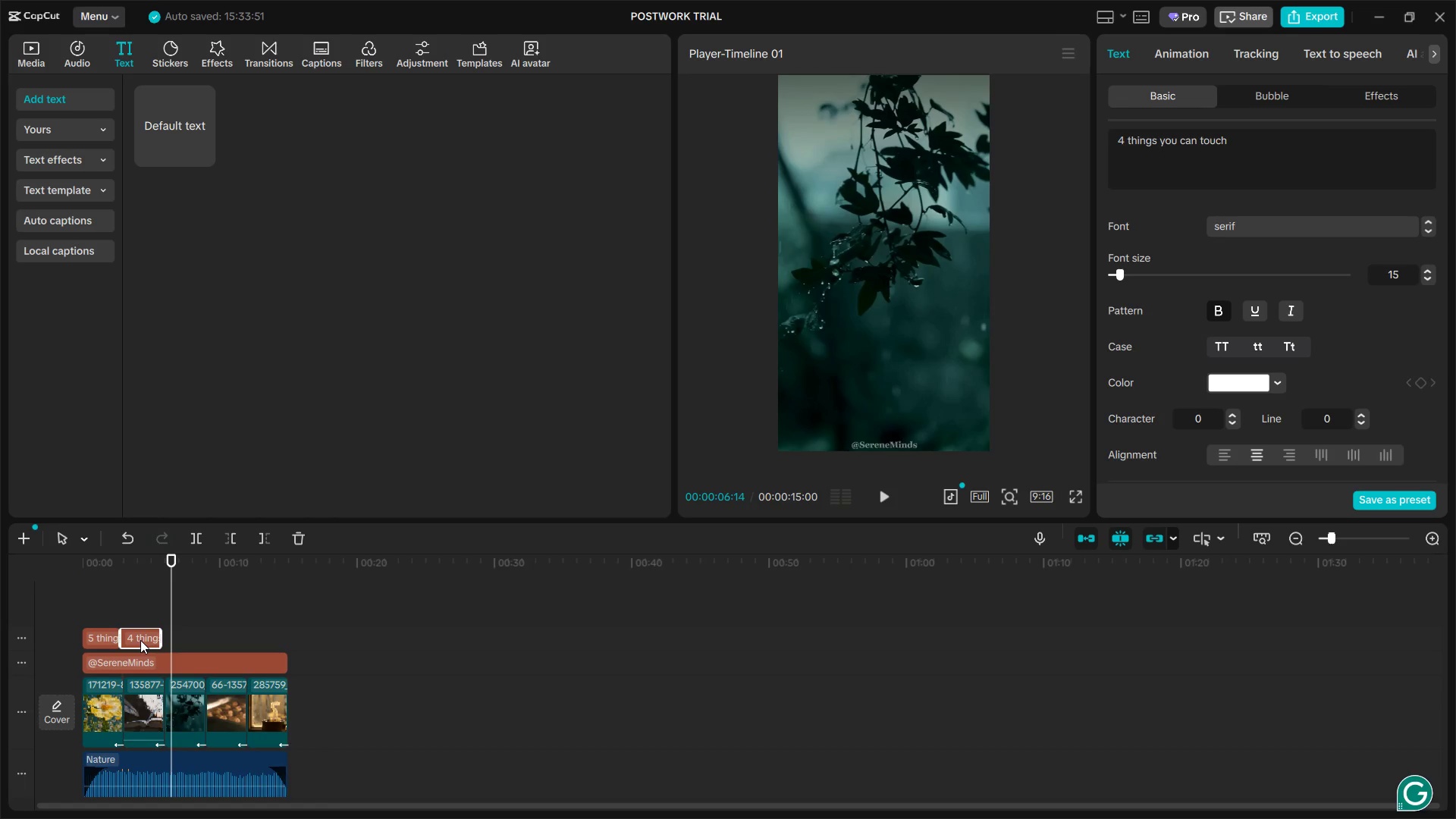 
hold_key(key=AltLeft, duration=0.81)
left_click_drag(start_coordinate=[140, 640], to_coordinate=[146, 610])
 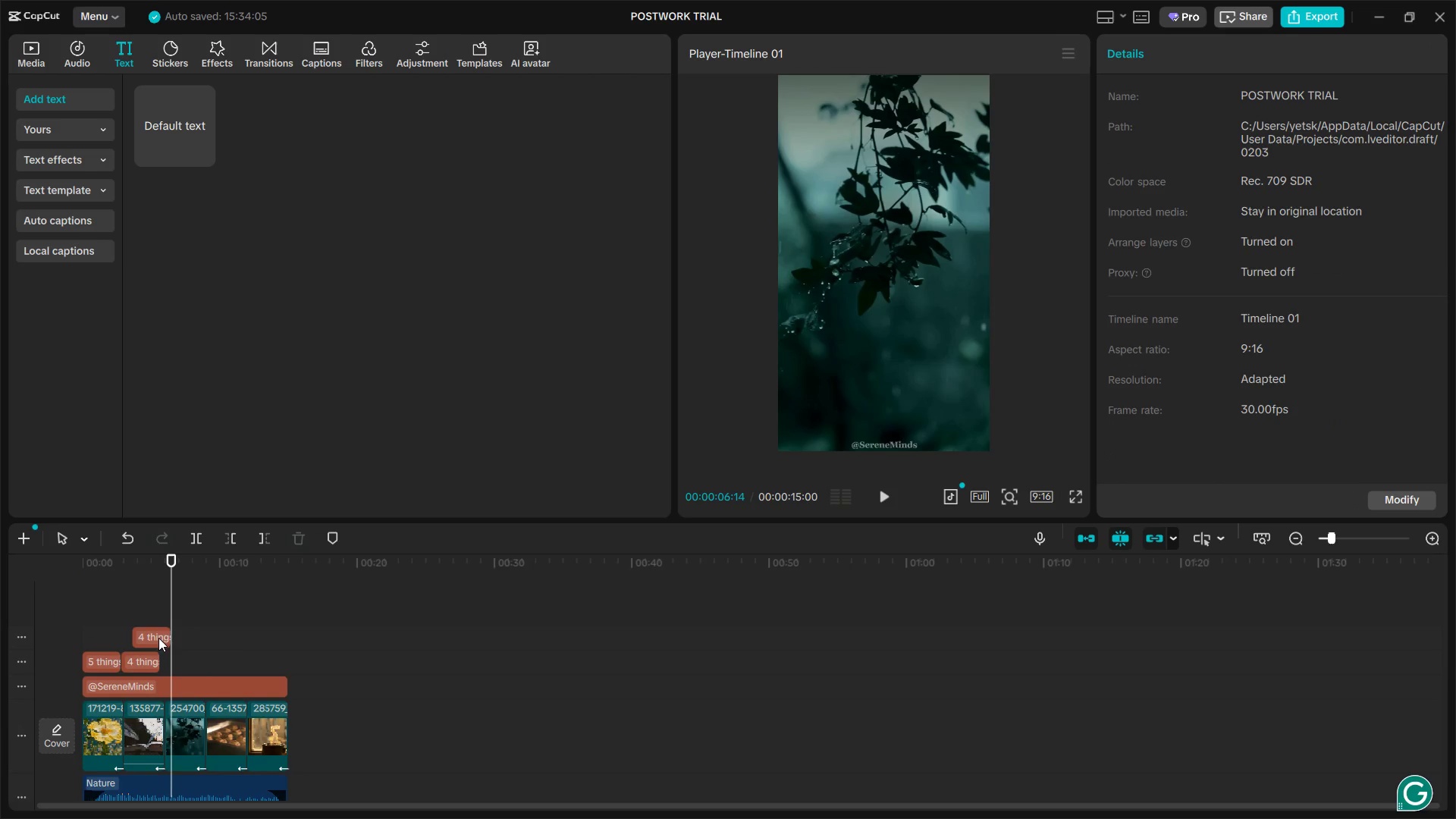 
left_click_drag(start_coordinate=[155, 635], to_coordinate=[184, 662])
 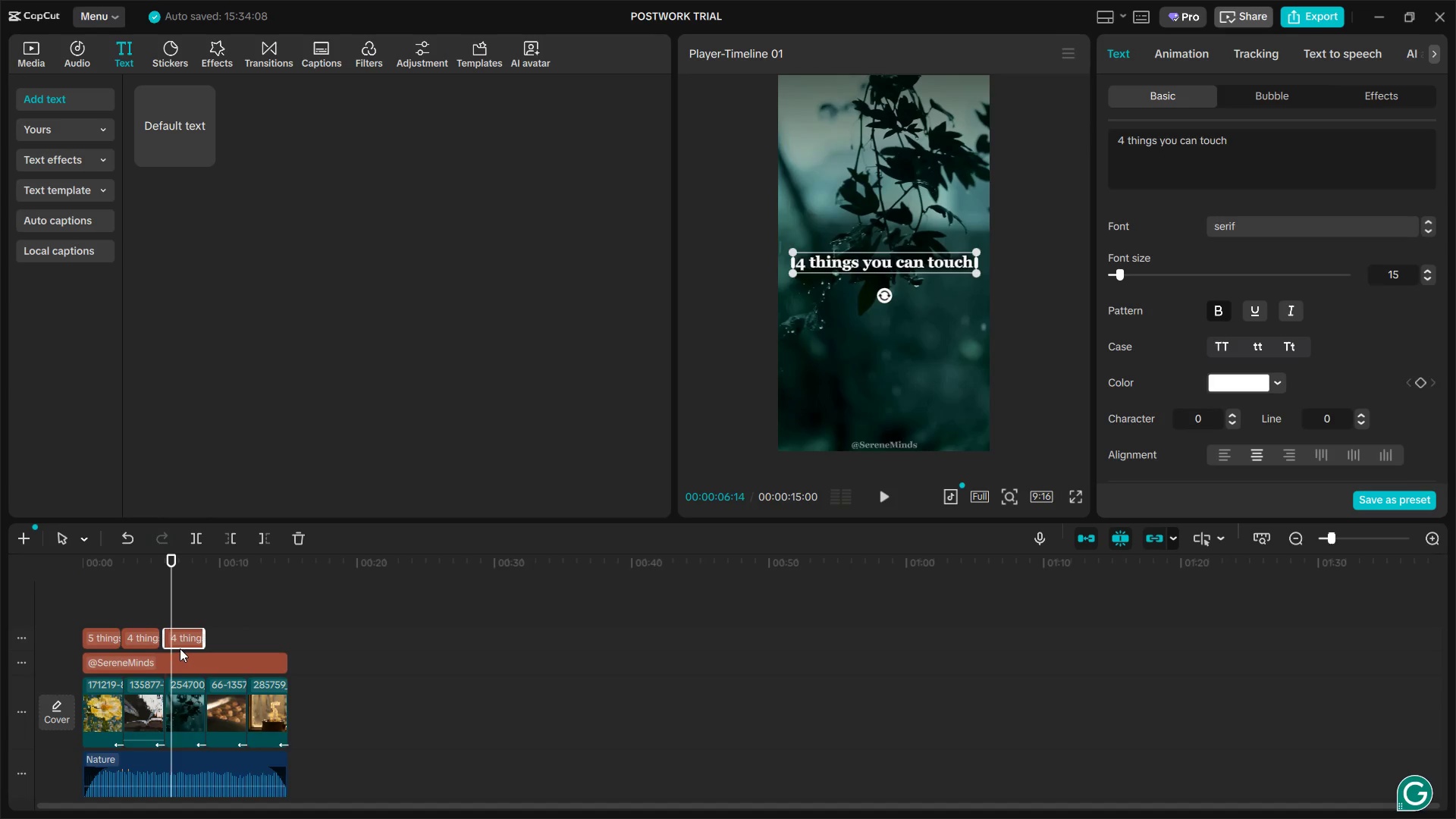 
left_click_drag(start_coordinate=[180, 648], to_coordinate=[174, 648])
 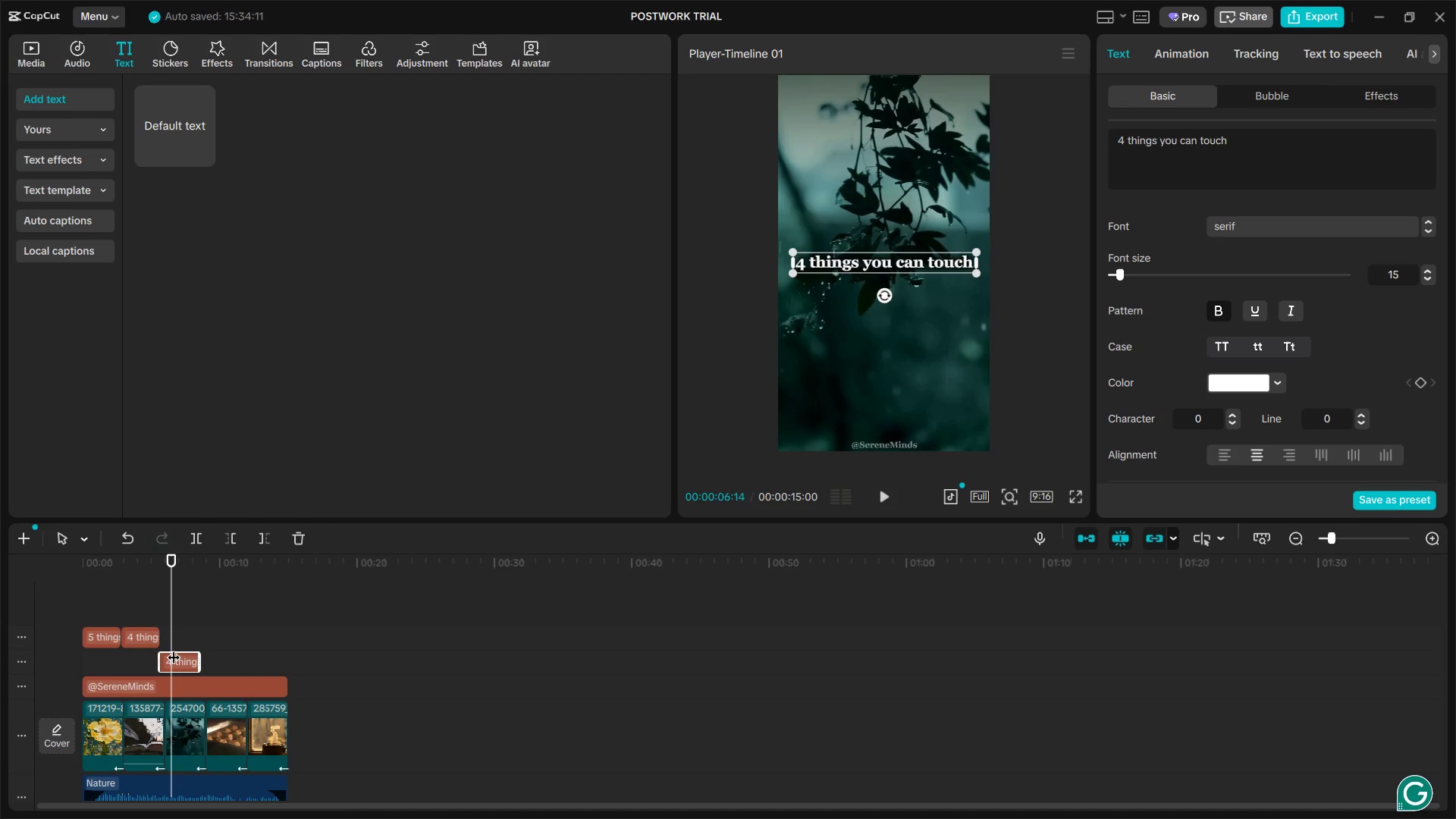 
hold_key(key=ControlLeft, duration=0.5)
 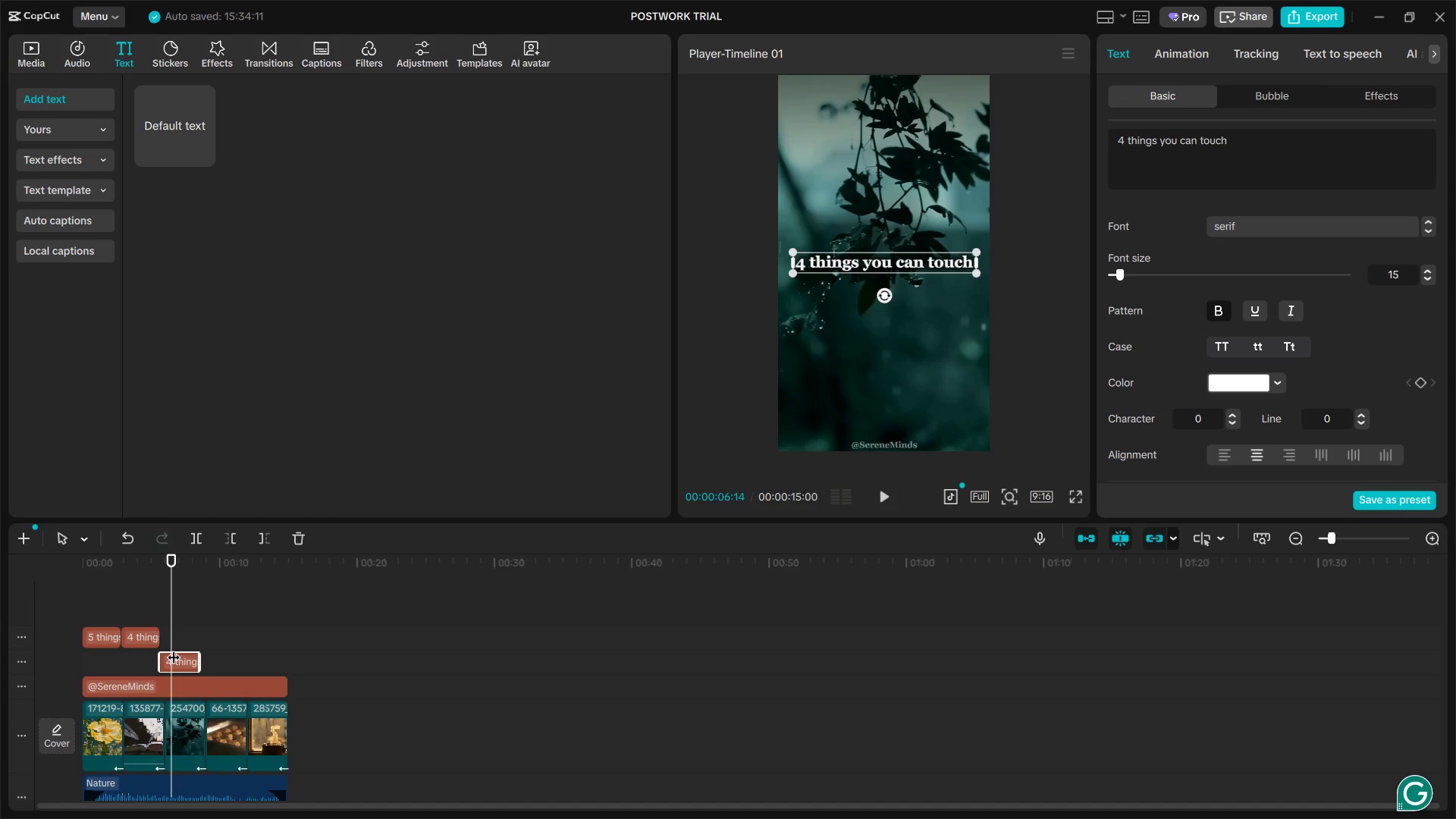 
key(Control+Z)
 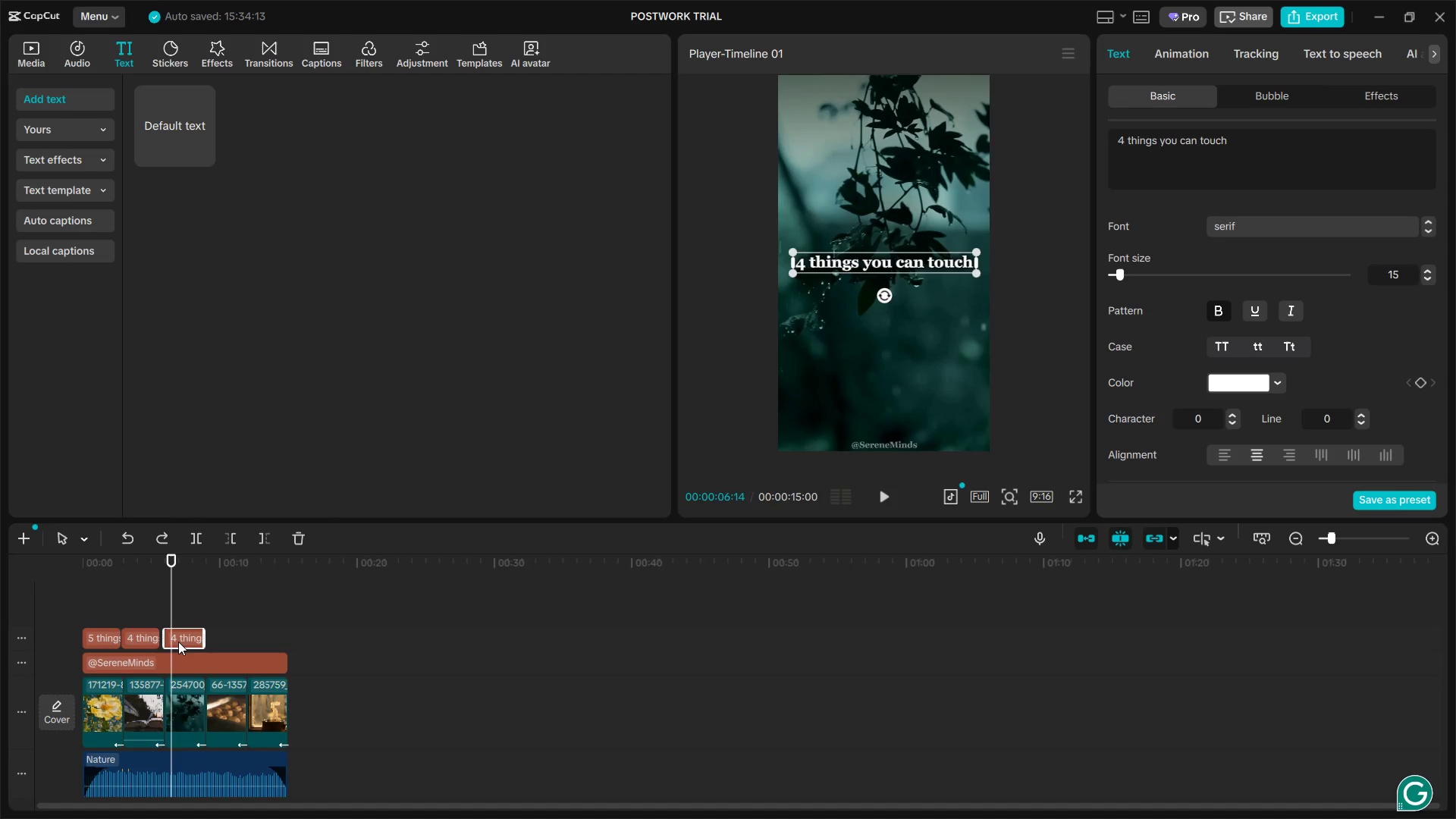 
left_click_drag(start_coordinate=[179, 639], to_coordinate=[173, 639])
 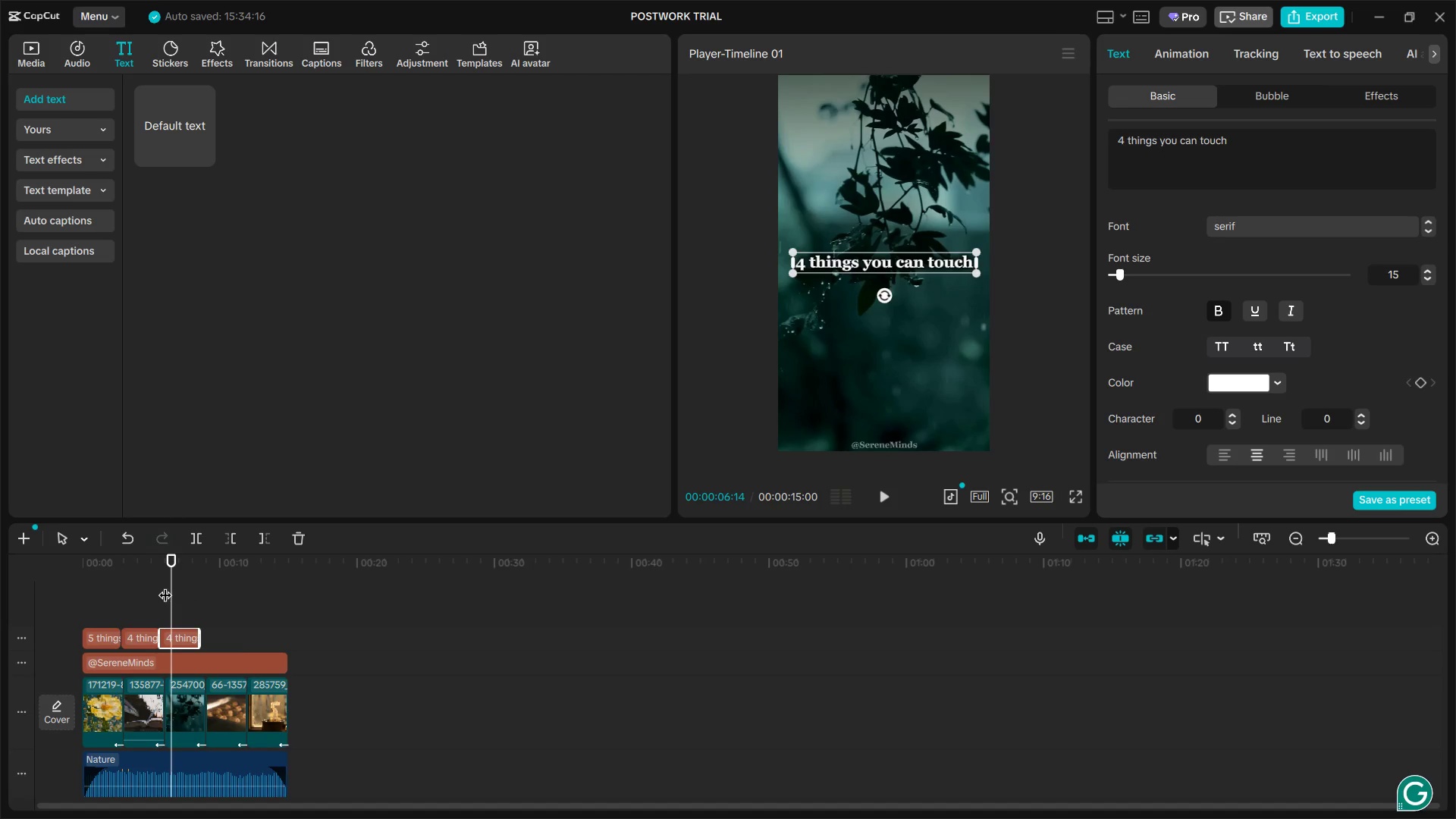 
left_click_drag(start_coordinate=[170, 551], to_coordinate=[159, 551])
 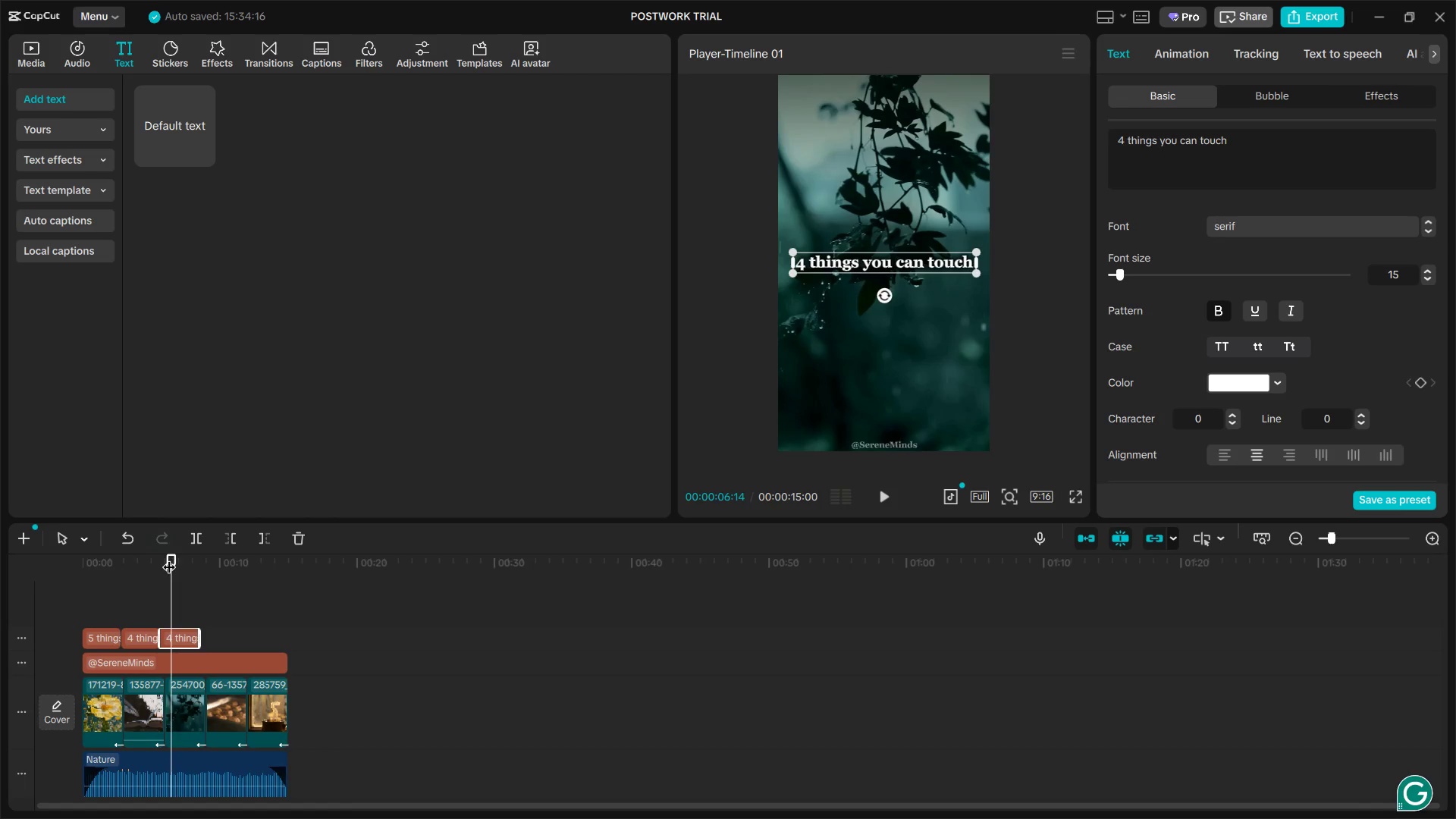 
left_click_drag(start_coordinate=[170, 557], to_coordinate=[166, 557])
 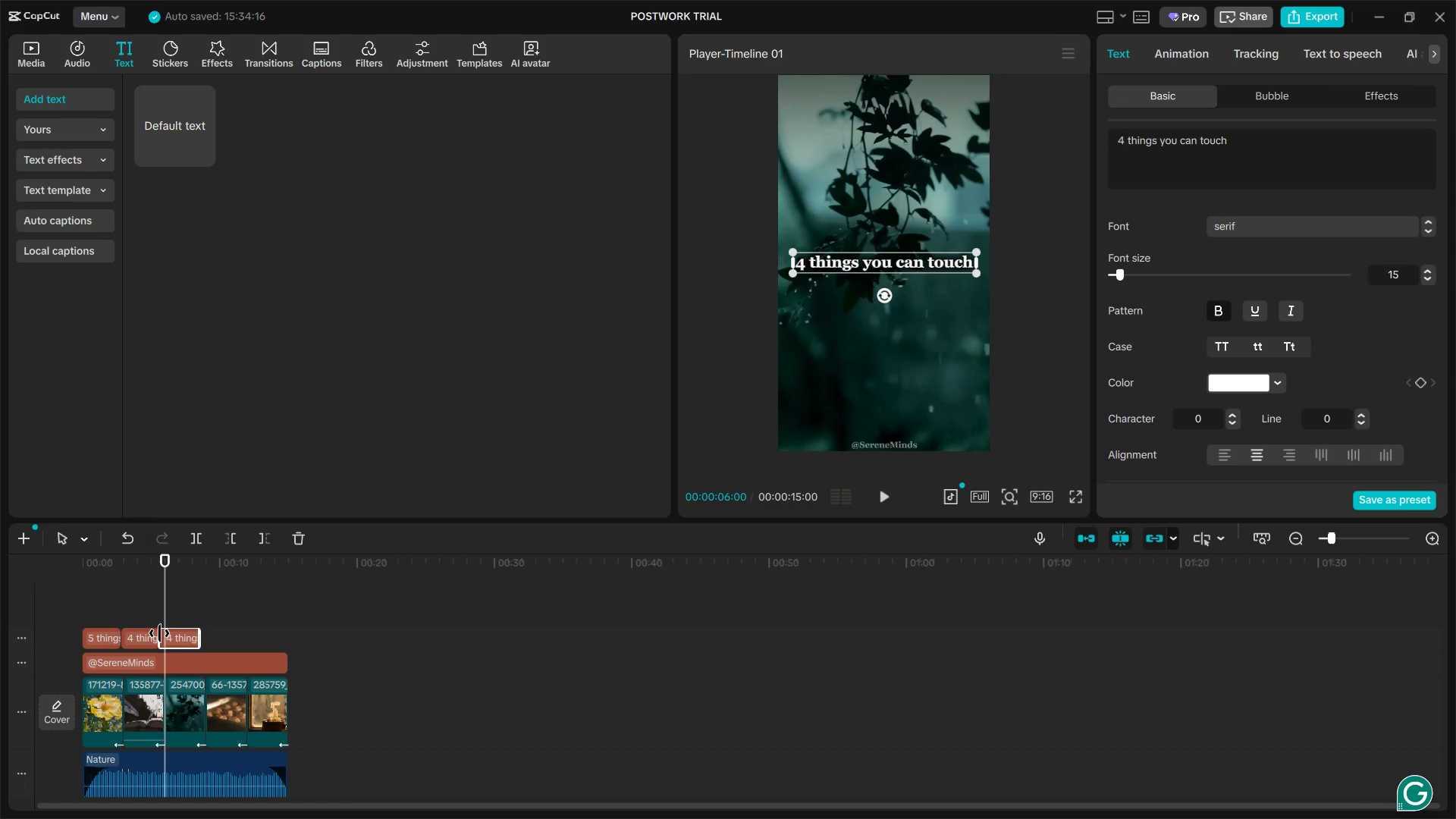 
left_click_drag(start_coordinate=[159, 633], to_coordinate=[168, 633])
 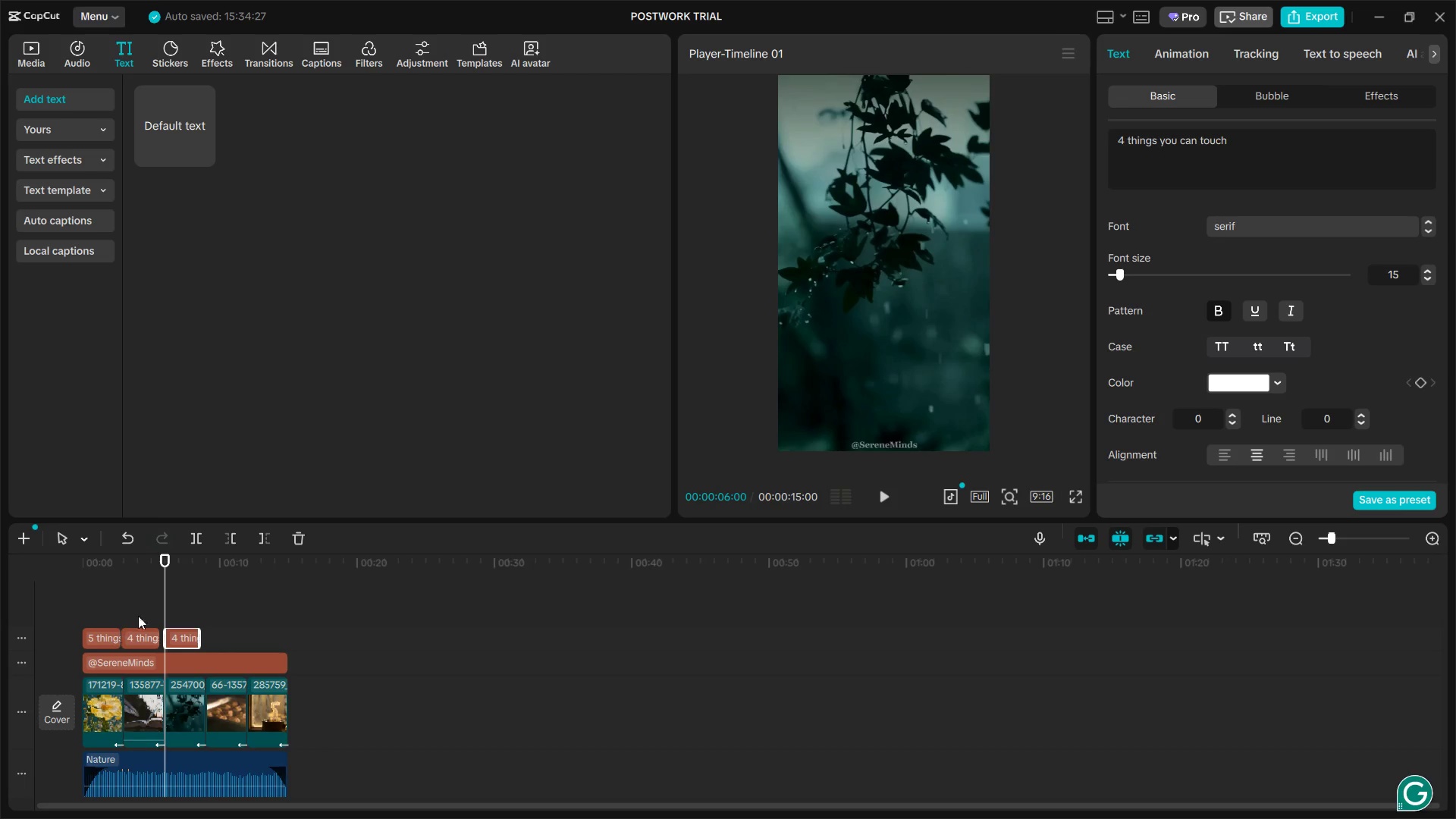 
left_click([148, 643])
 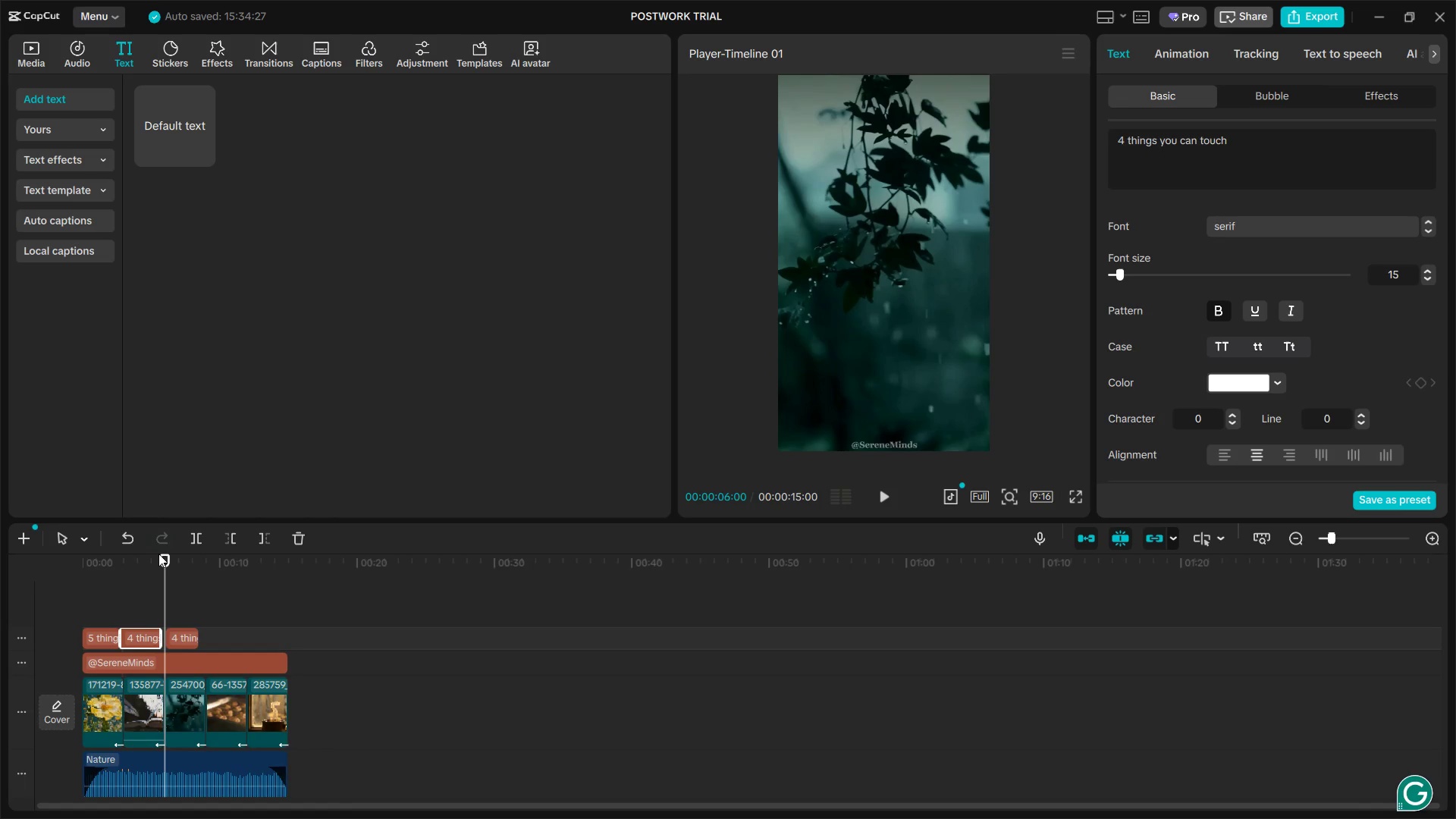 
left_click_drag(start_coordinate=[162, 552], to_coordinate=[113, 565])
 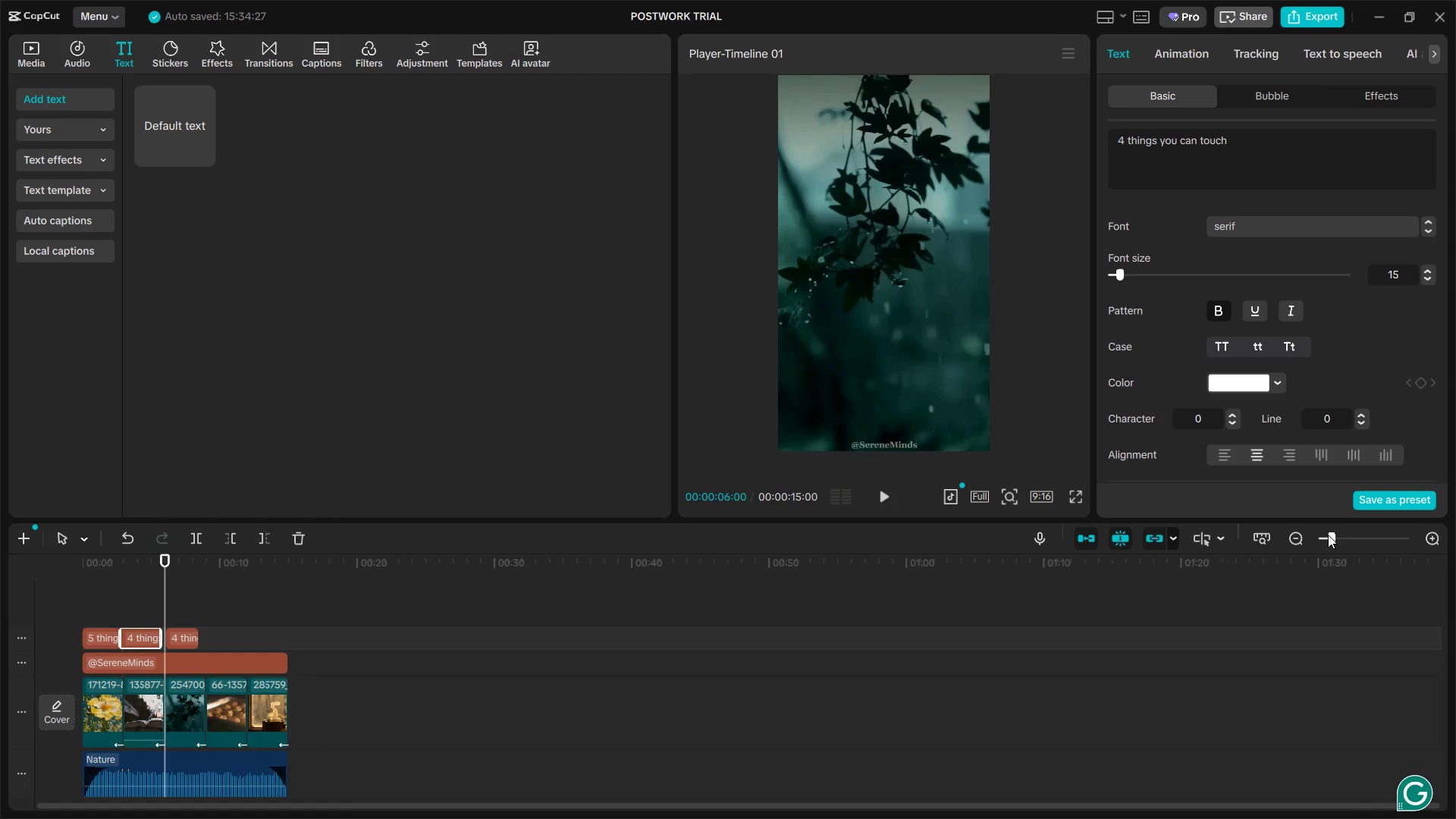 
left_click_drag(start_coordinate=[1329, 535], to_coordinate=[1341, 545])
 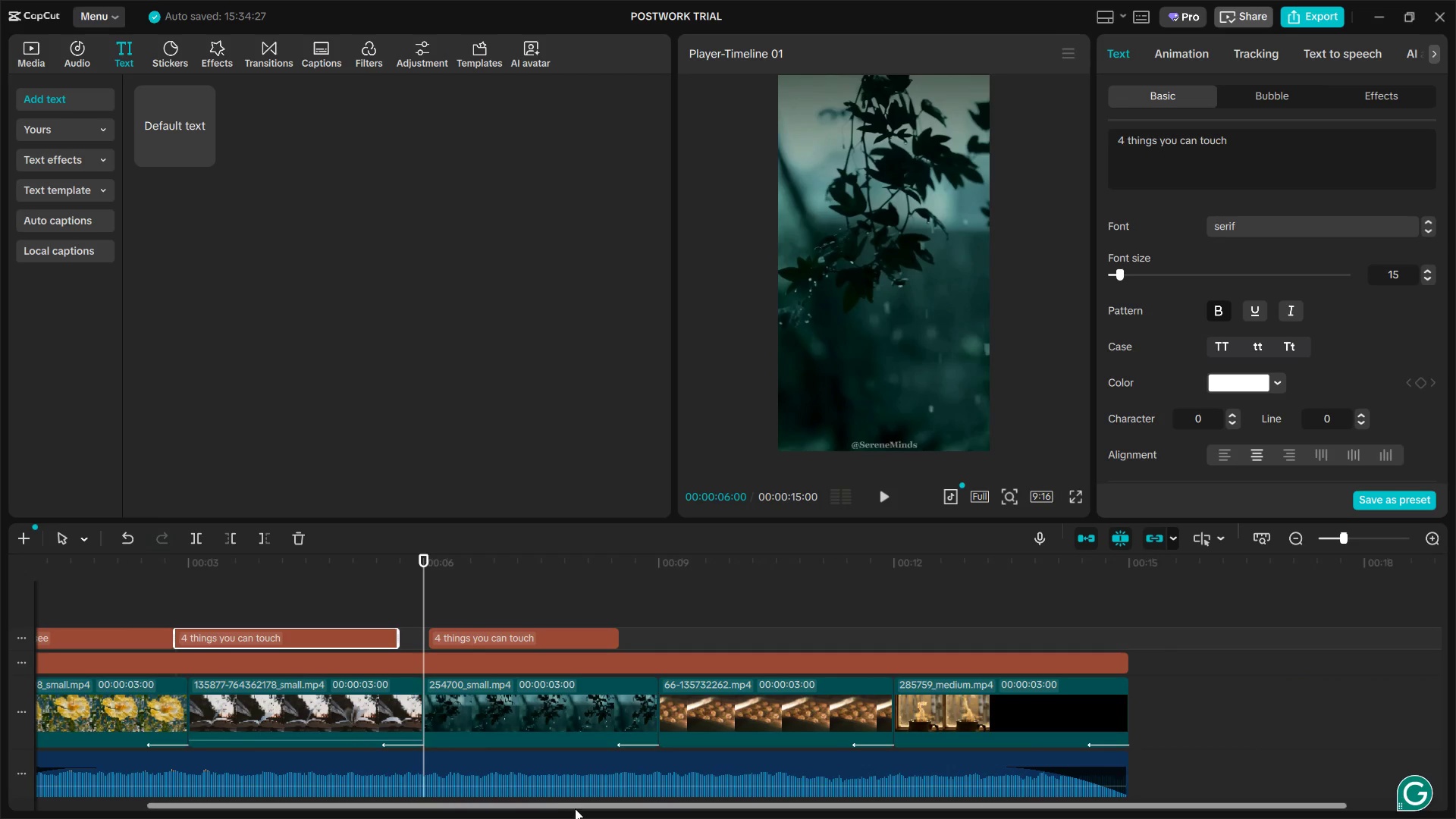 
left_click_drag(start_coordinate=[575, 808], to_coordinate=[427, 818])
 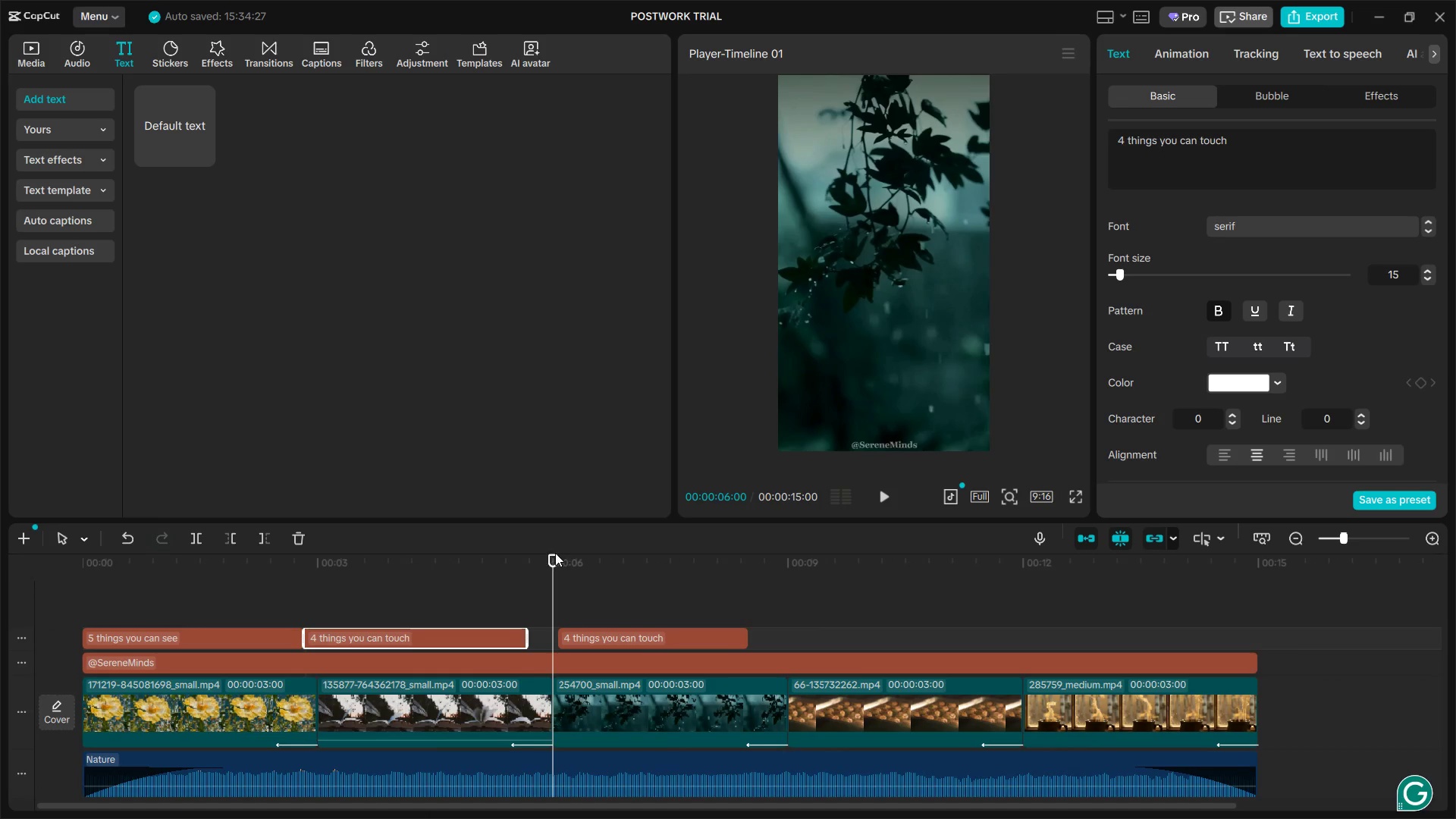 
left_click_drag(start_coordinate=[555, 553], to_coordinate=[316, 579])
 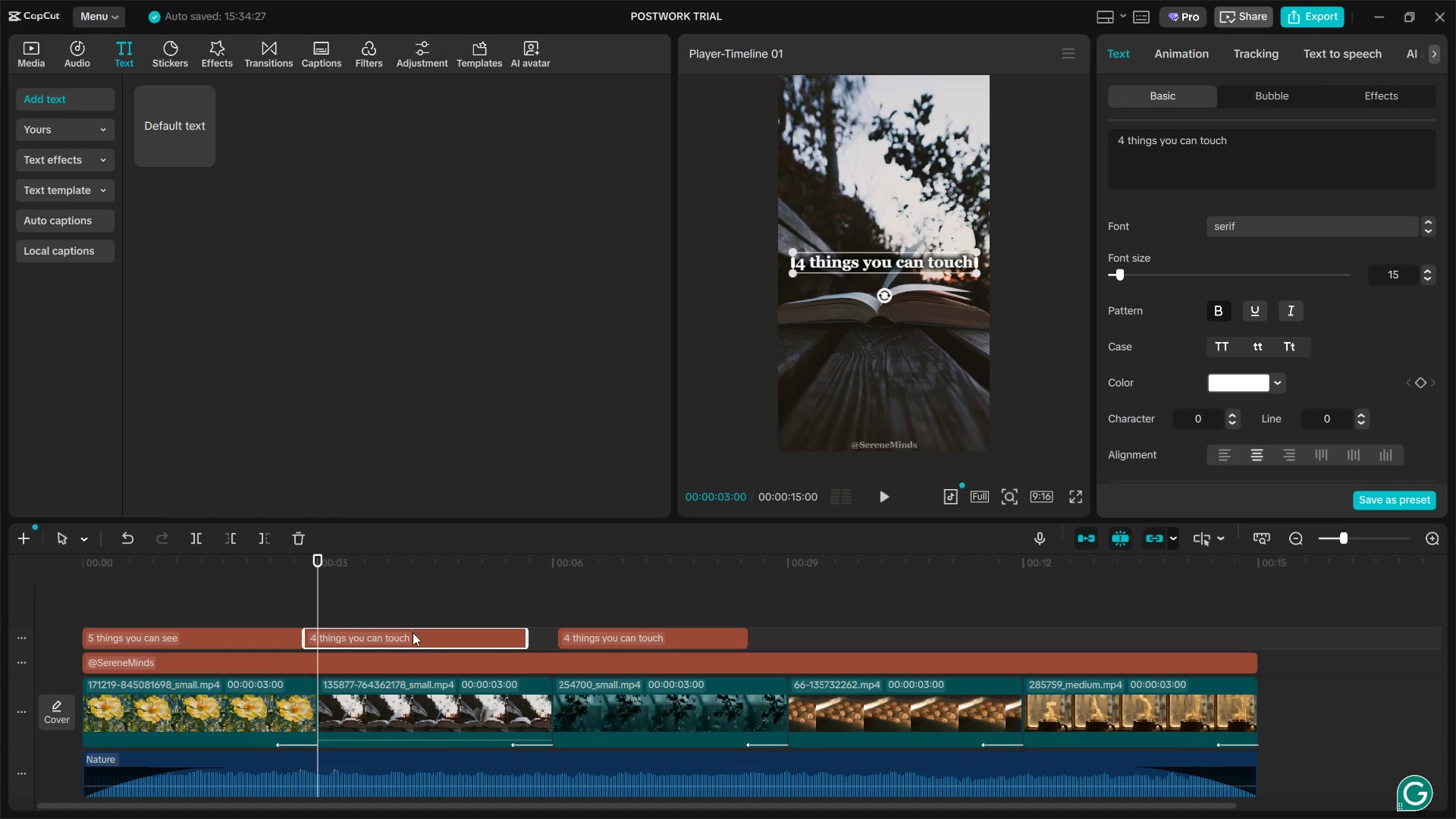 
left_click_drag(start_coordinate=[430, 637], to_coordinate=[444, 638])
 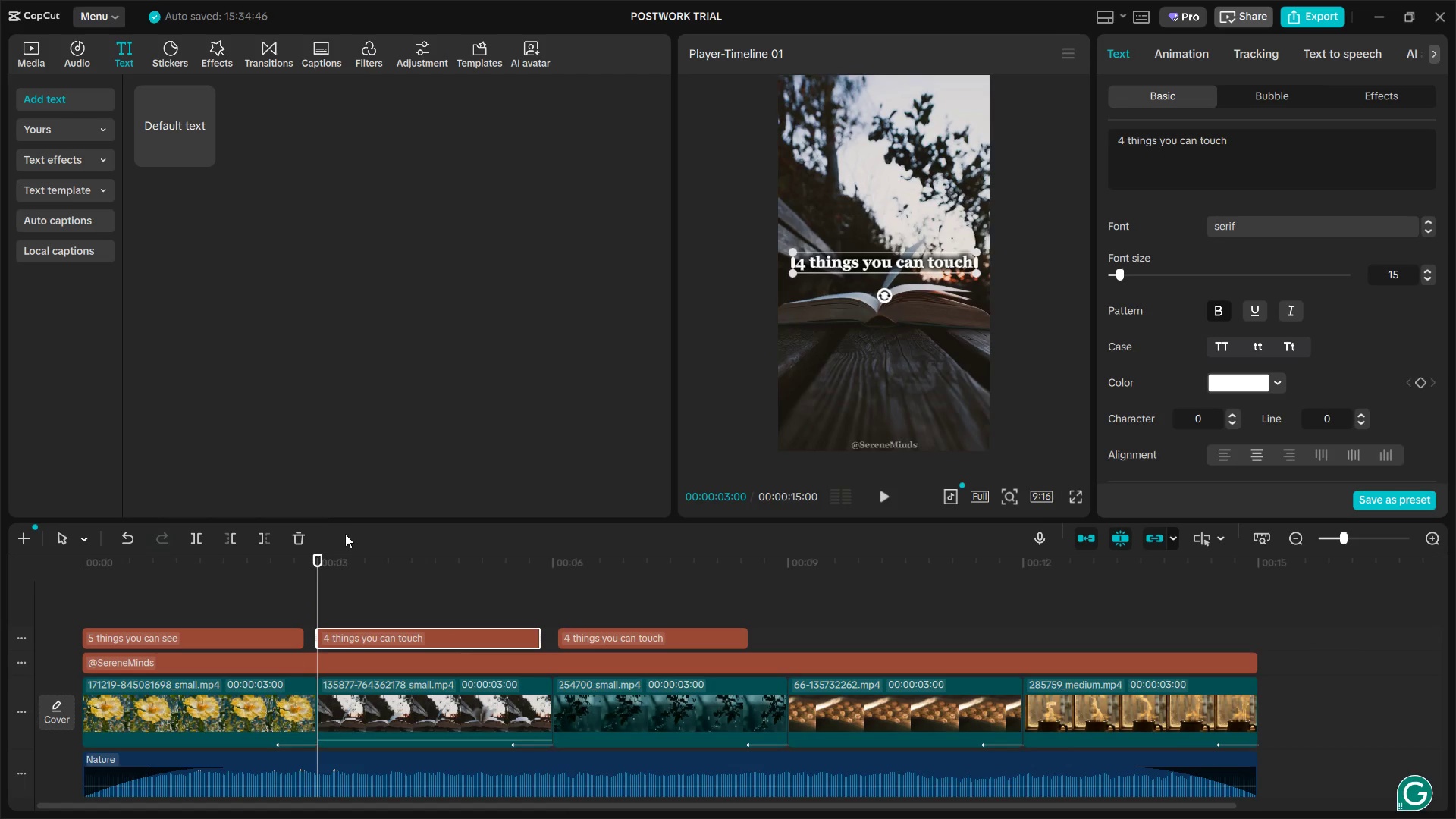 
left_click_drag(start_coordinate=[315, 555], to_coordinate=[5, 598])
 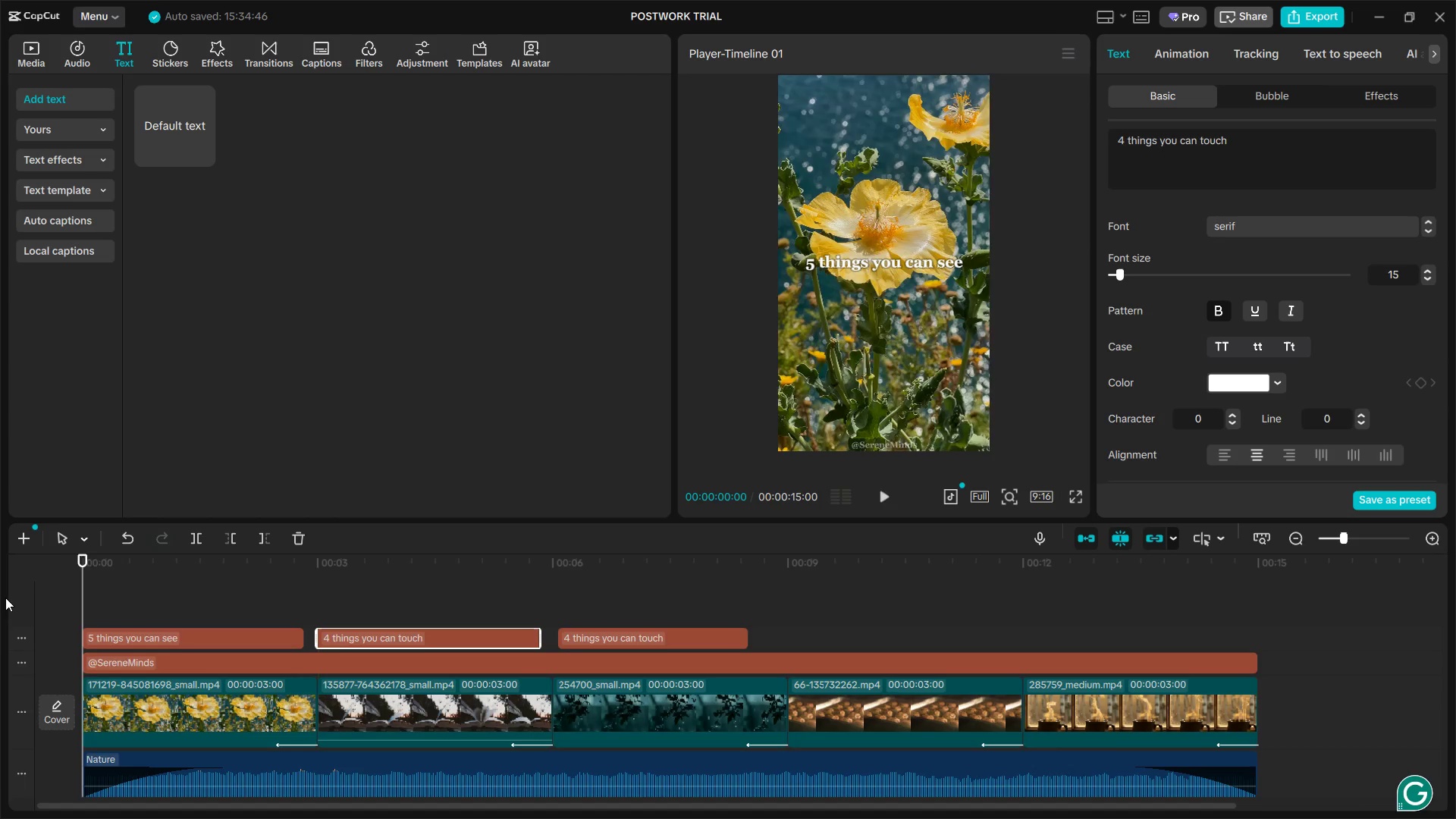 
key(Space)
 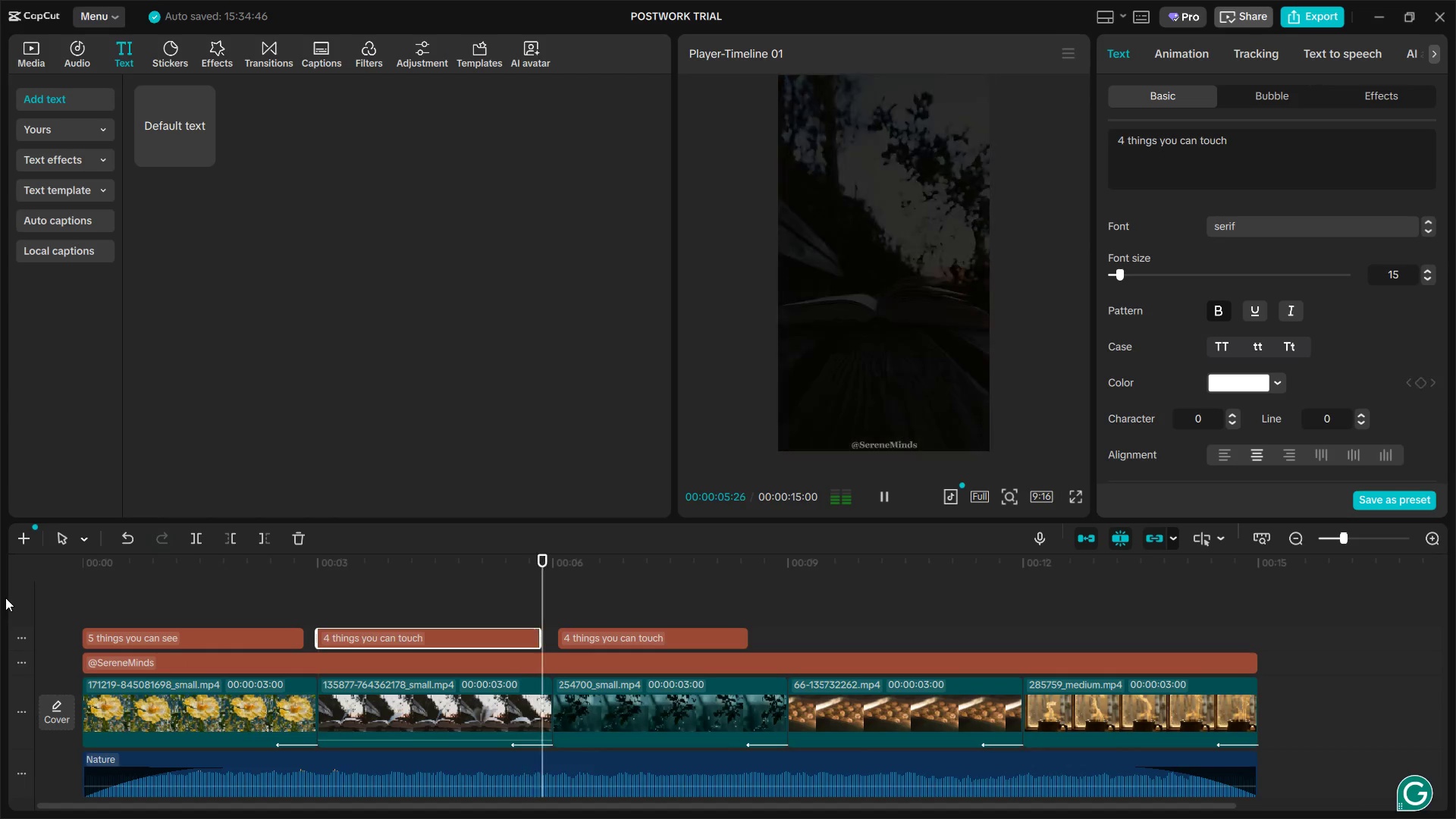 
wait(7.94)
 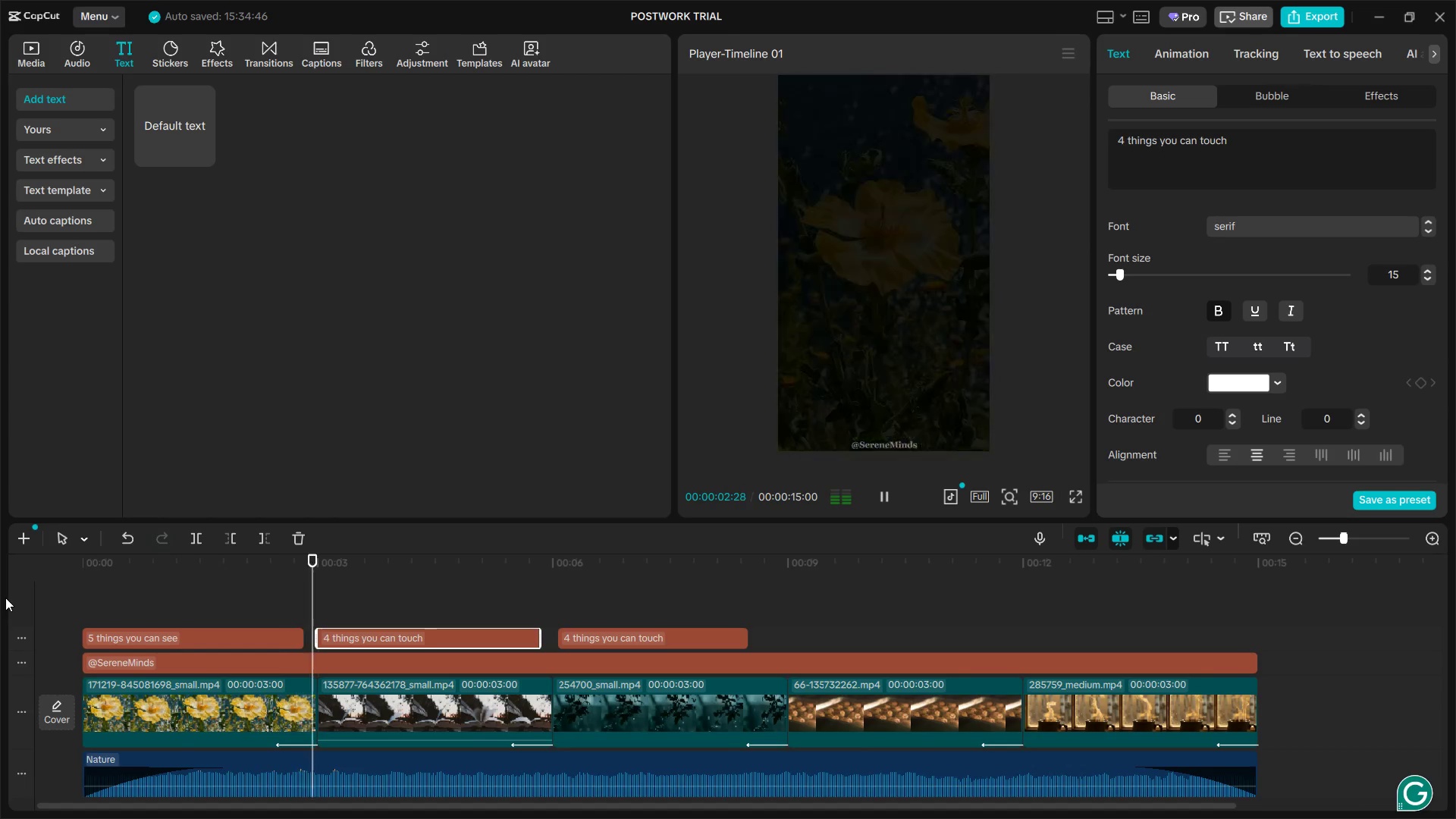 
key(Space)
 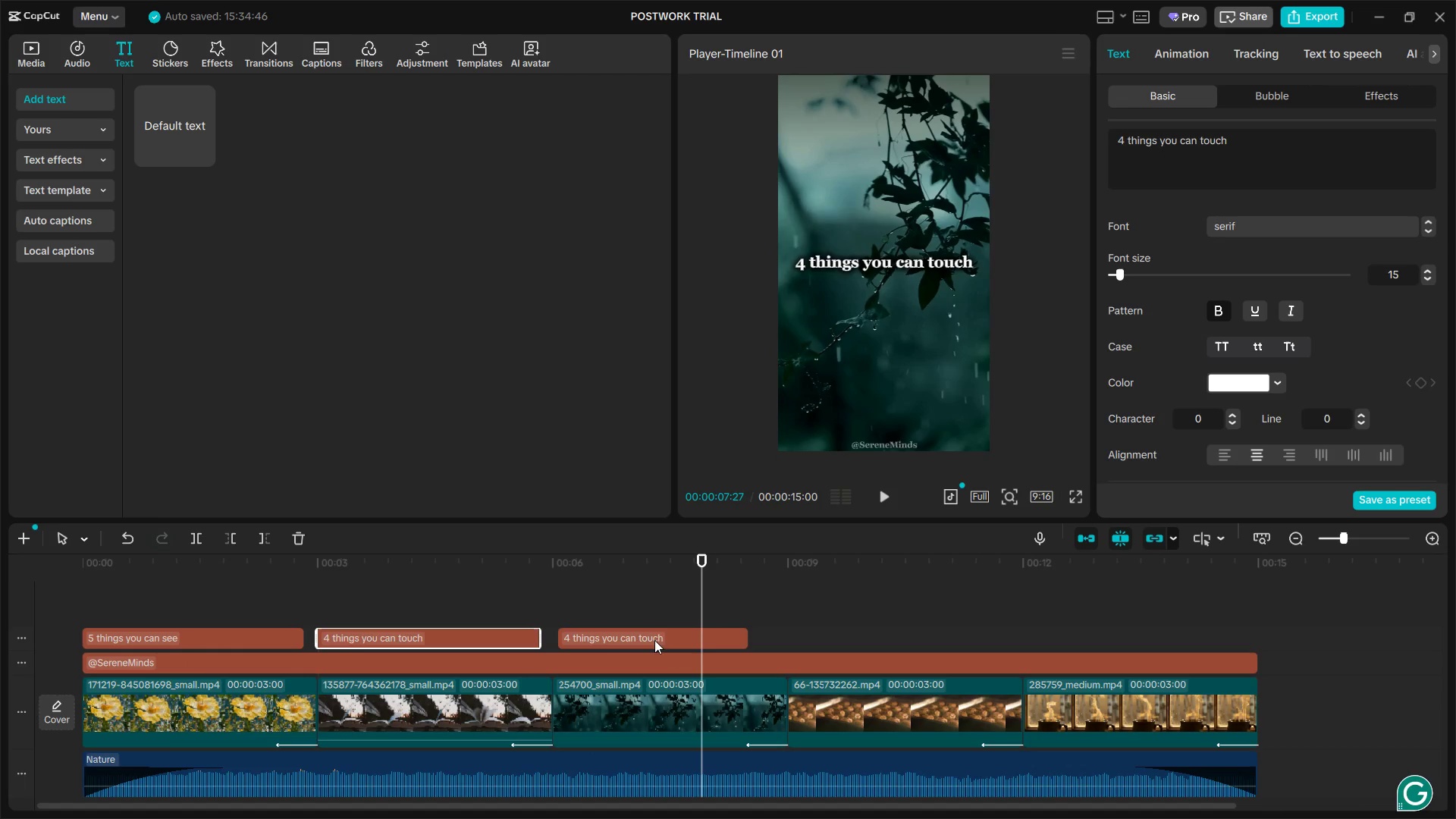 
key(Space)
 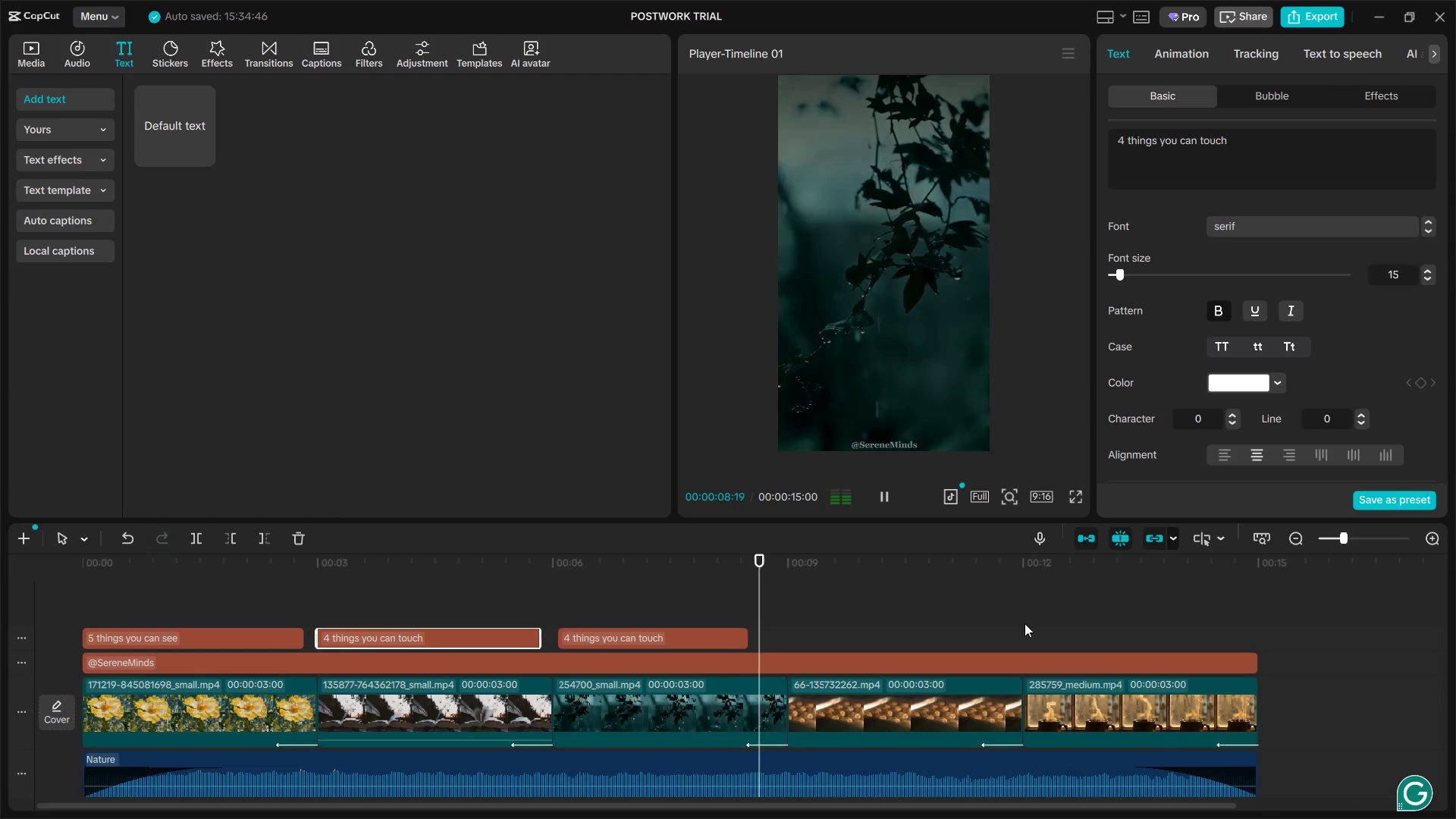 
key(Space)
 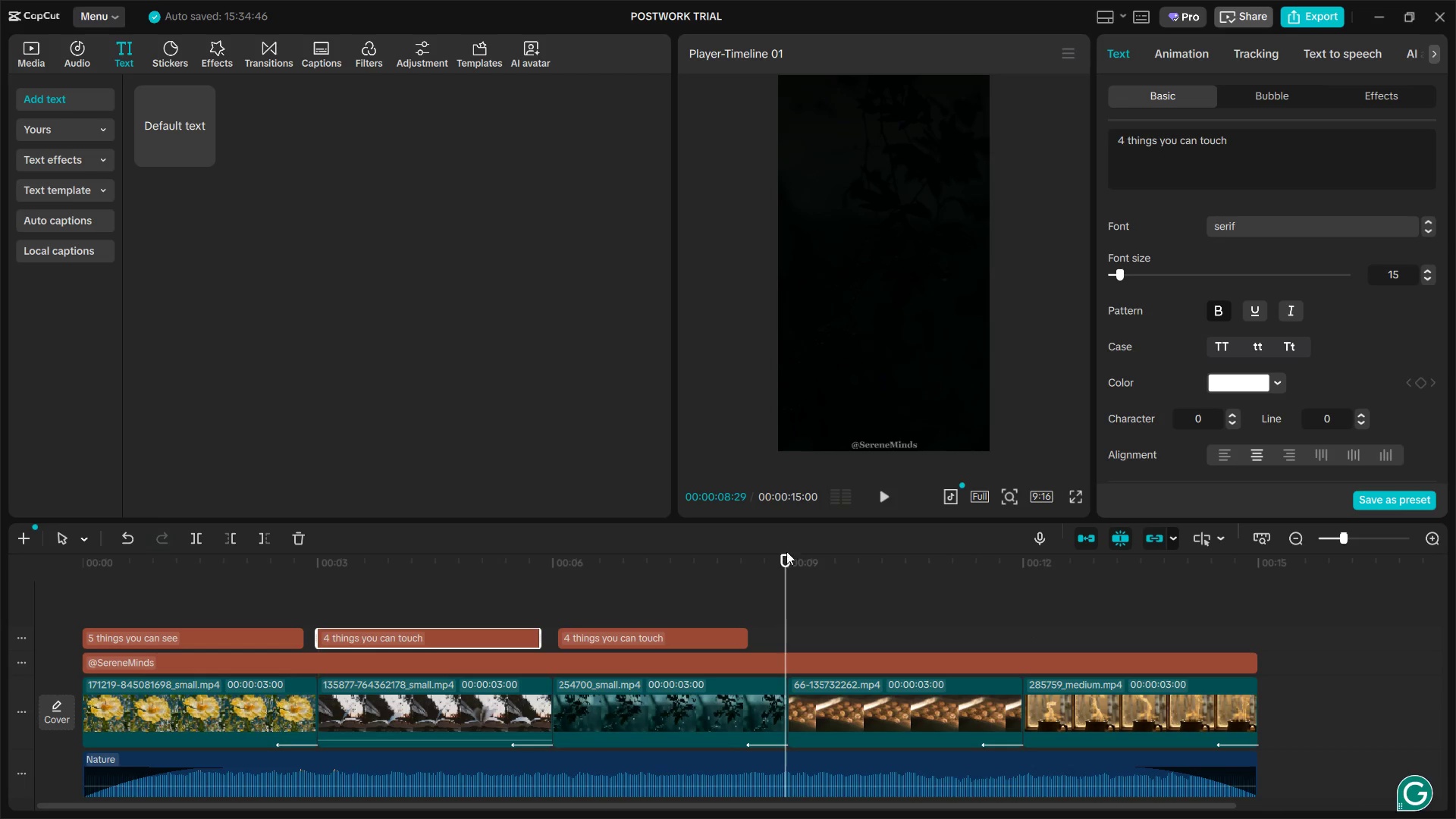 
left_click_drag(start_coordinate=[786, 554], to_coordinate=[259, 607])
 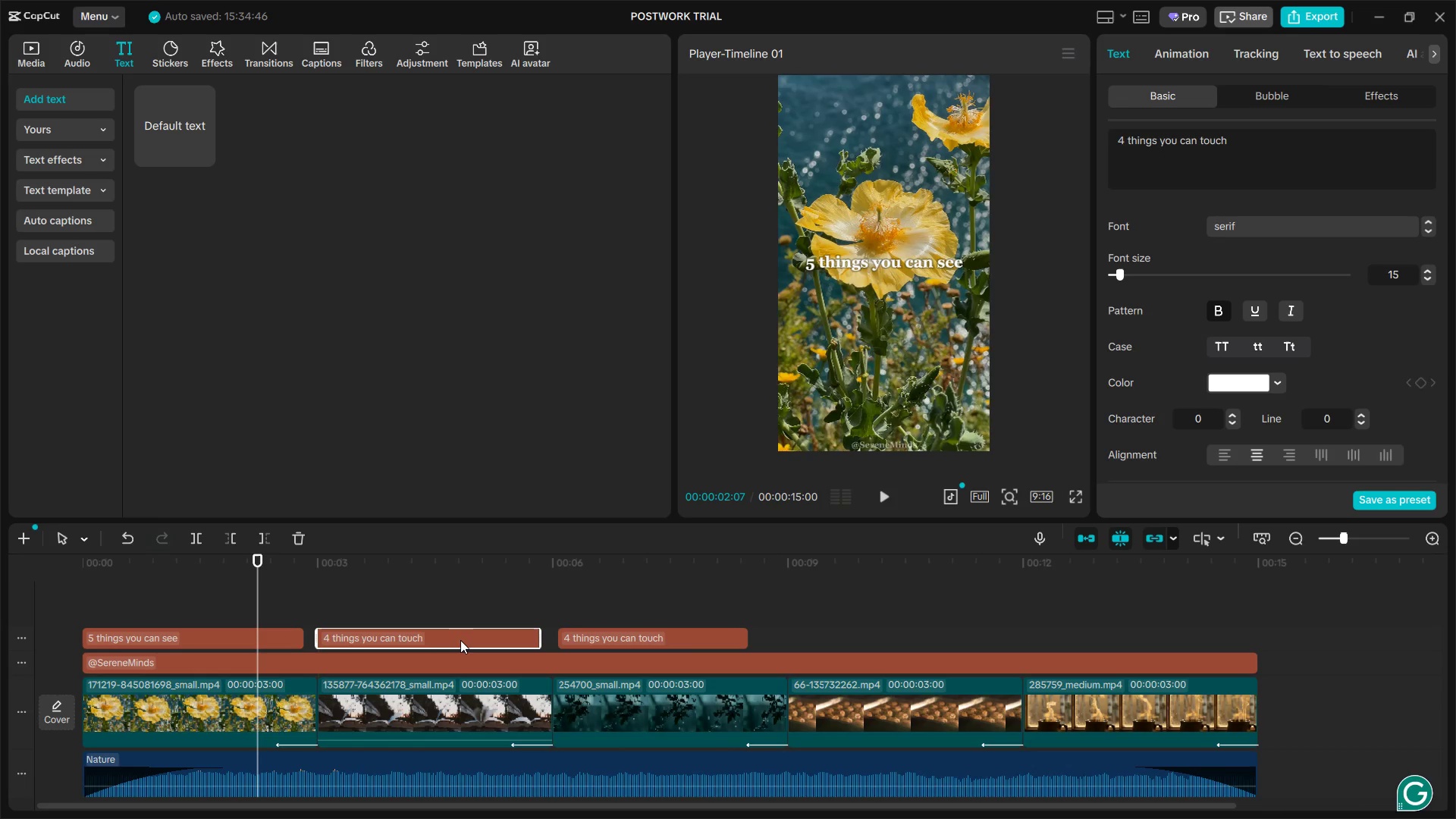 
left_click_drag(start_coordinate=[462, 639], to_coordinate=[466, 639])
 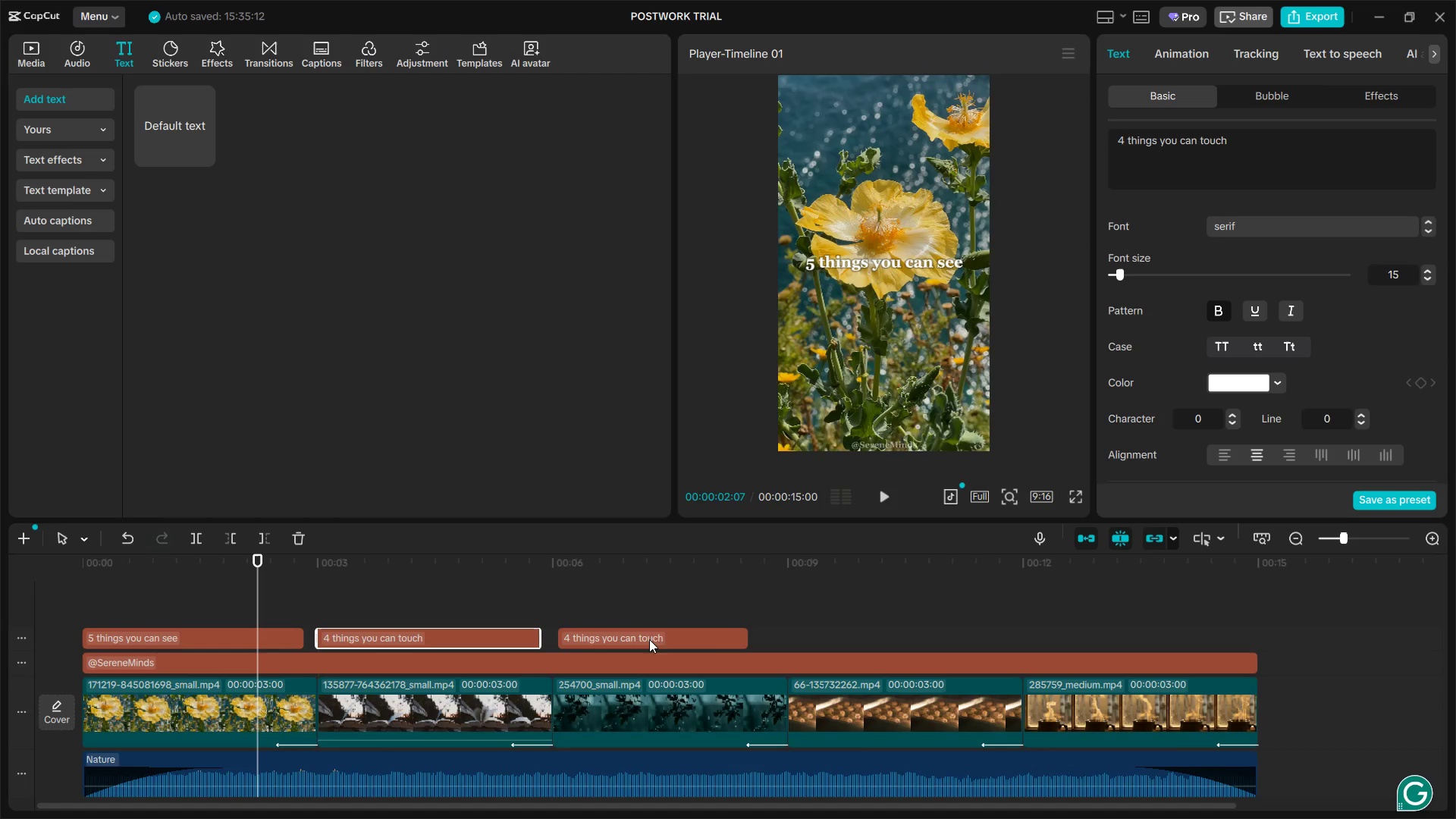 
left_click_drag(start_coordinate=[714, 638], to_coordinate=[703, 638])
 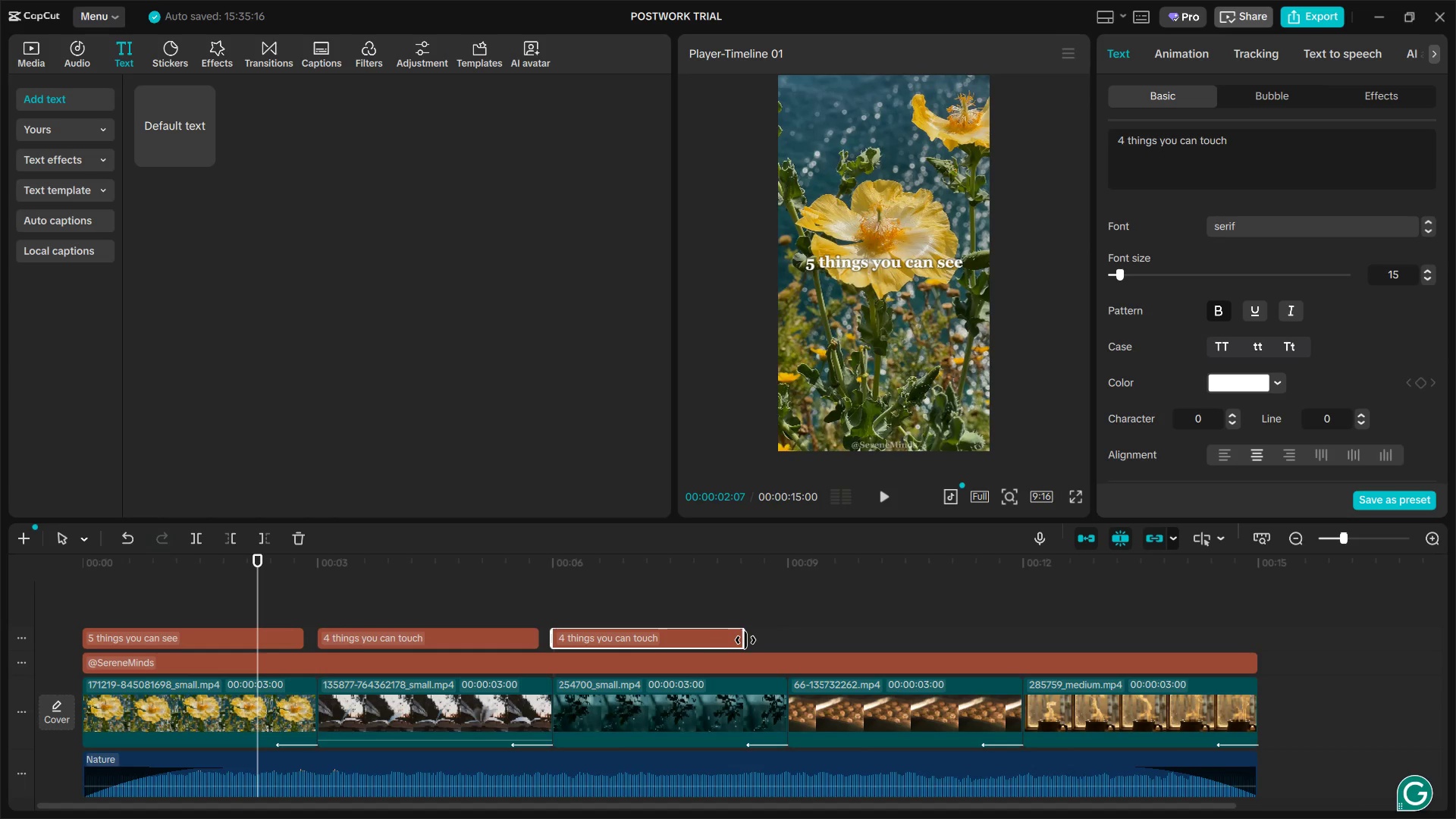 
left_click_drag(start_coordinate=[745, 640], to_coordinate=[767, 642])
 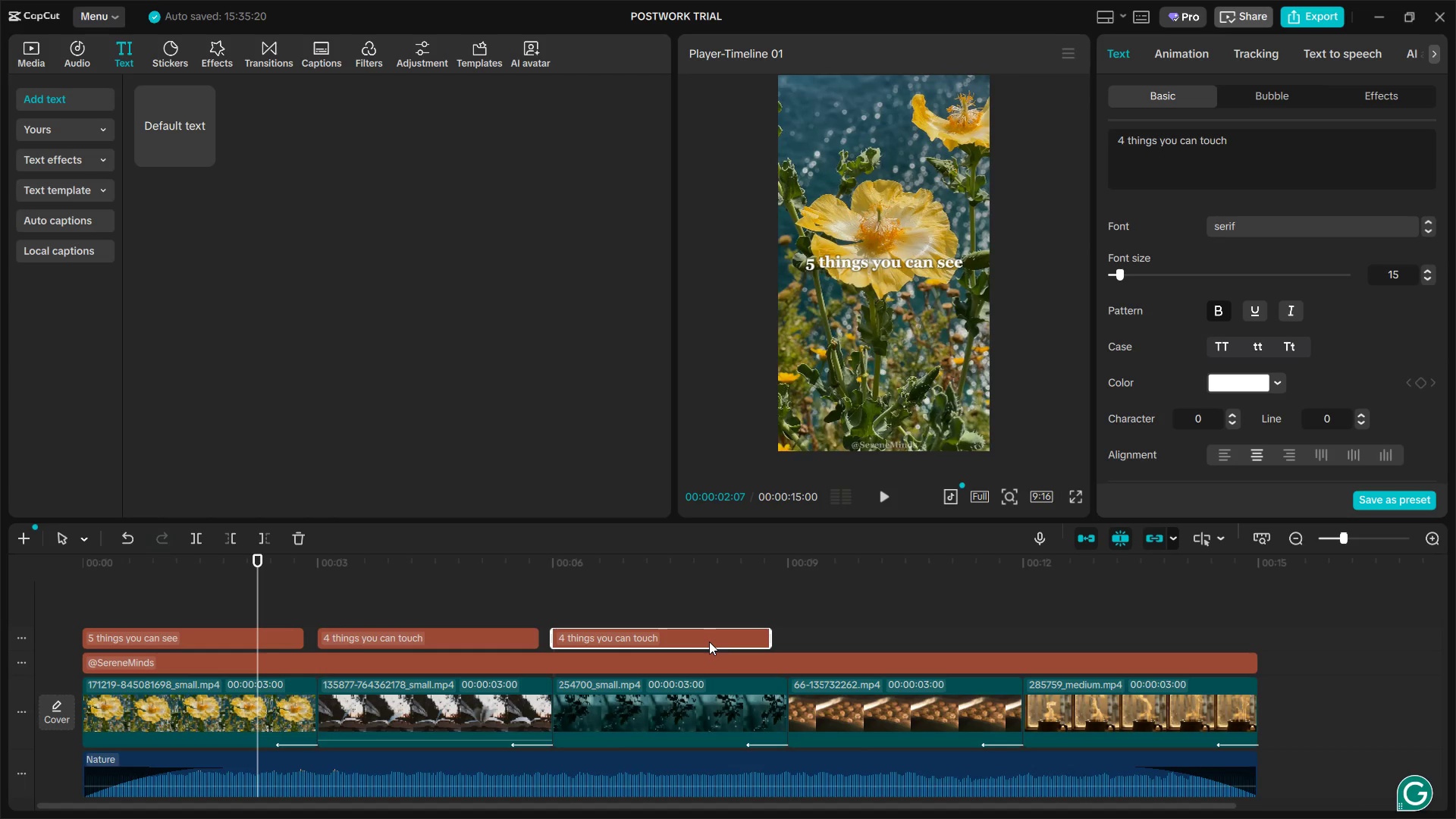 
left_click([709, 642])
 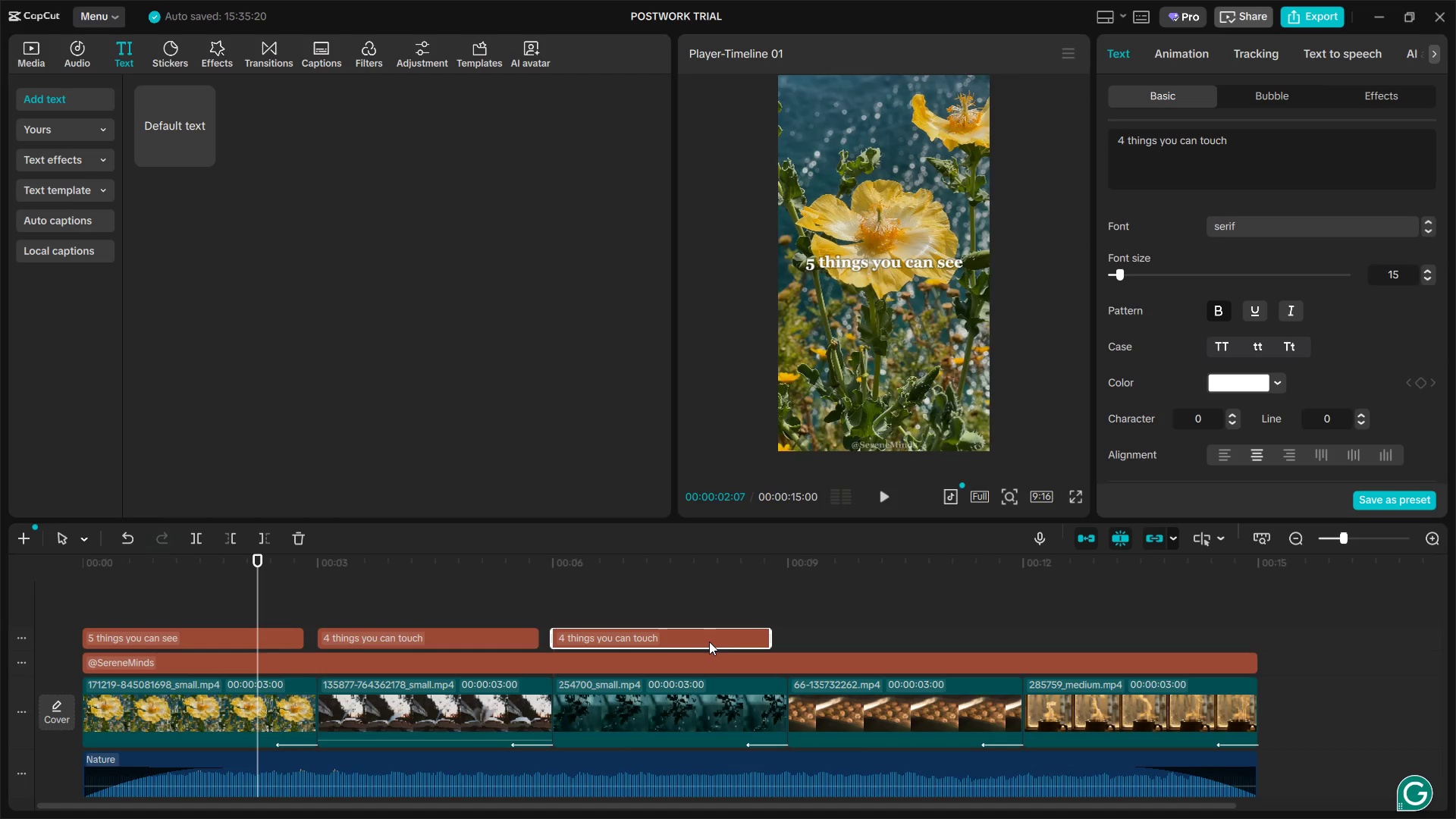 
hold_key(key=AltLeft, duration=1.0)